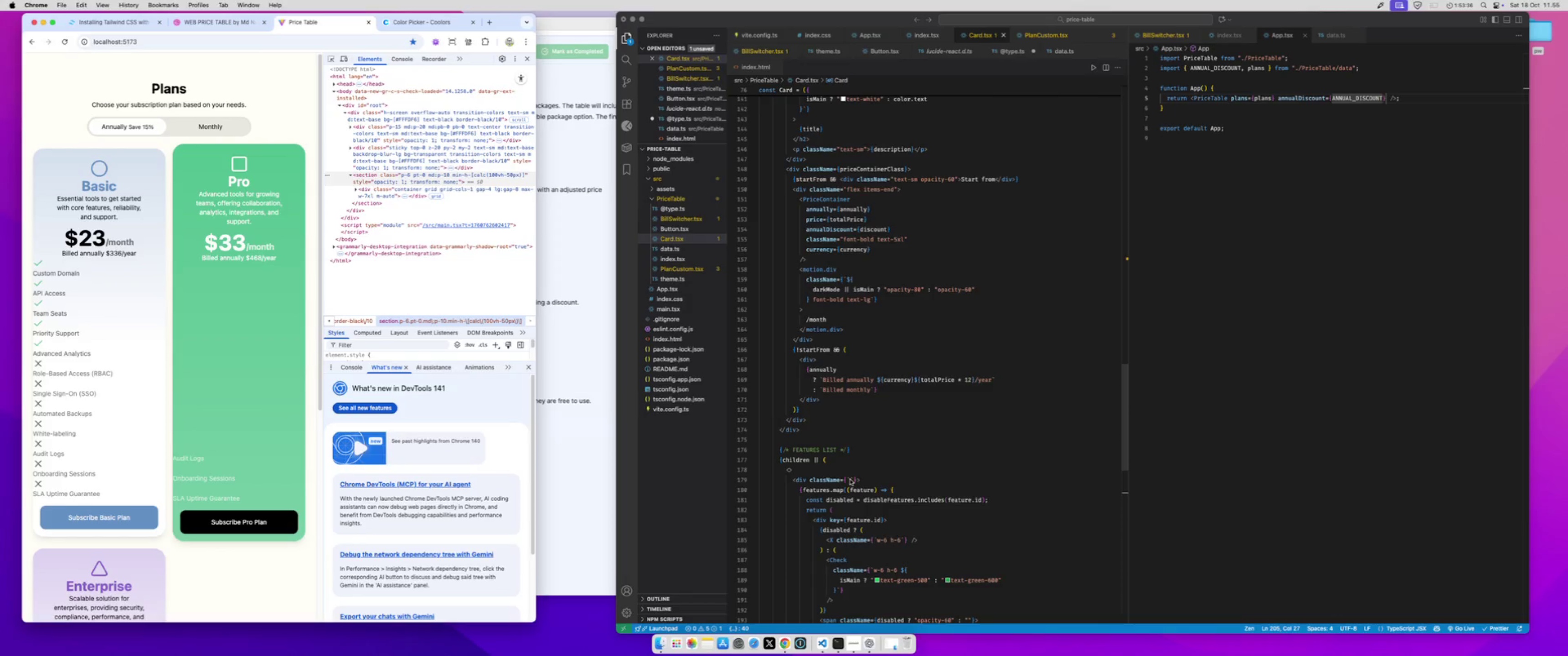 
left_click([850, 479])
 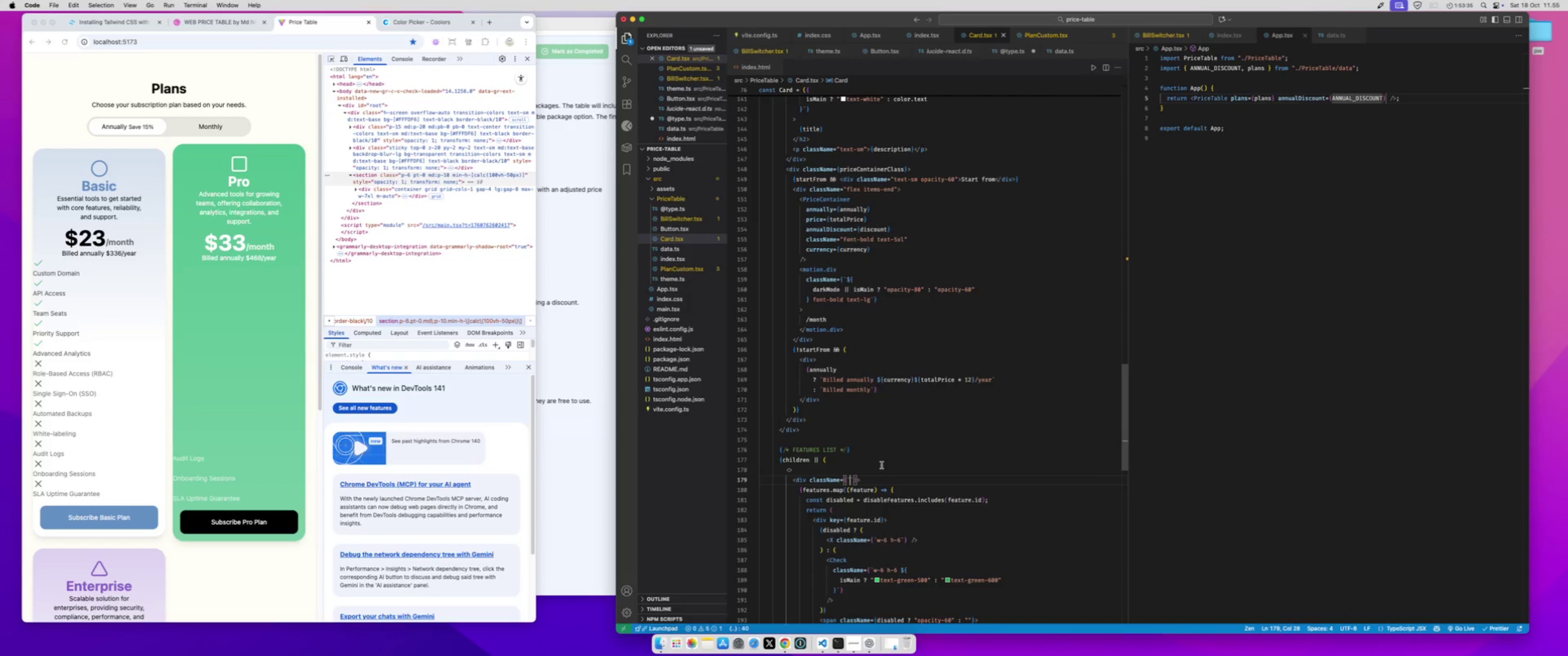 
type(flex relative z-10 flex-col sm:grid sm:gap-x-5)
key(Backspace)
type(4 md:flex p-6 lg:px-10 ${})
 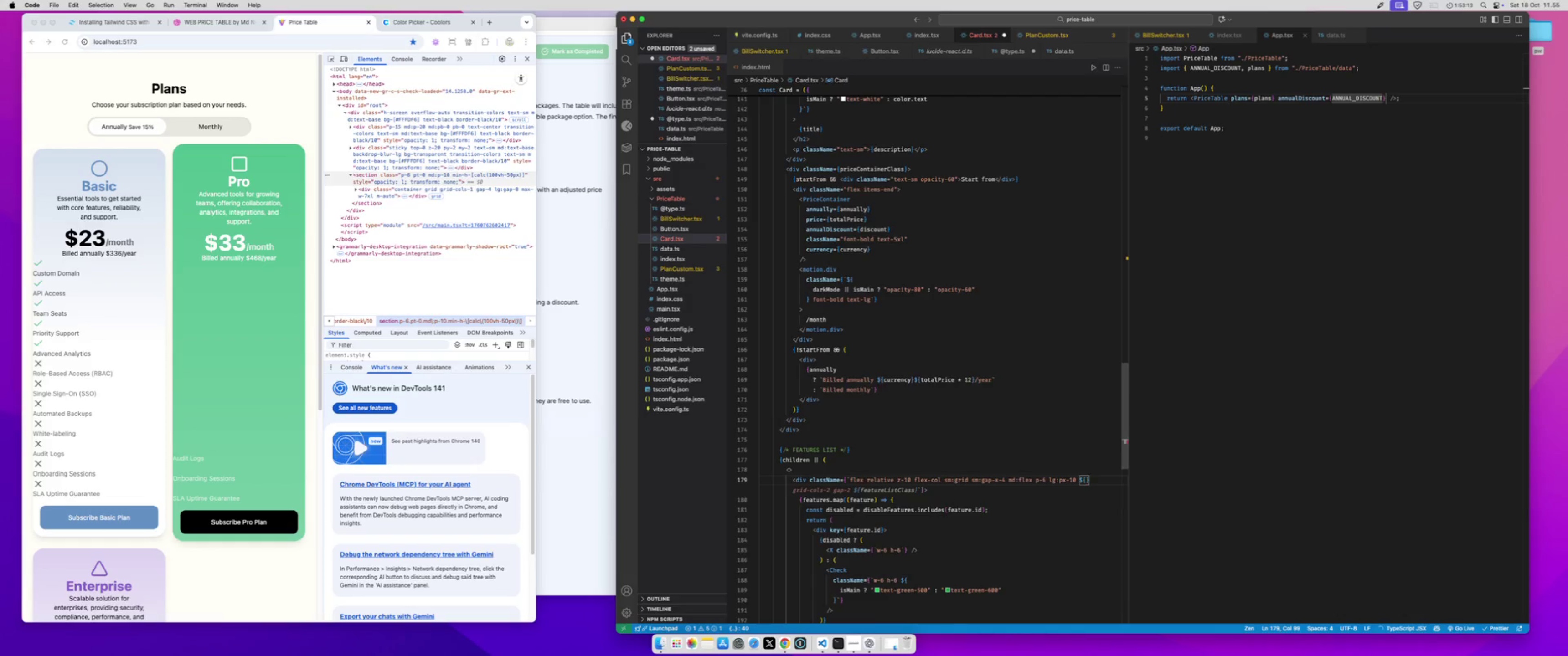 
key(ArrowLeft)
 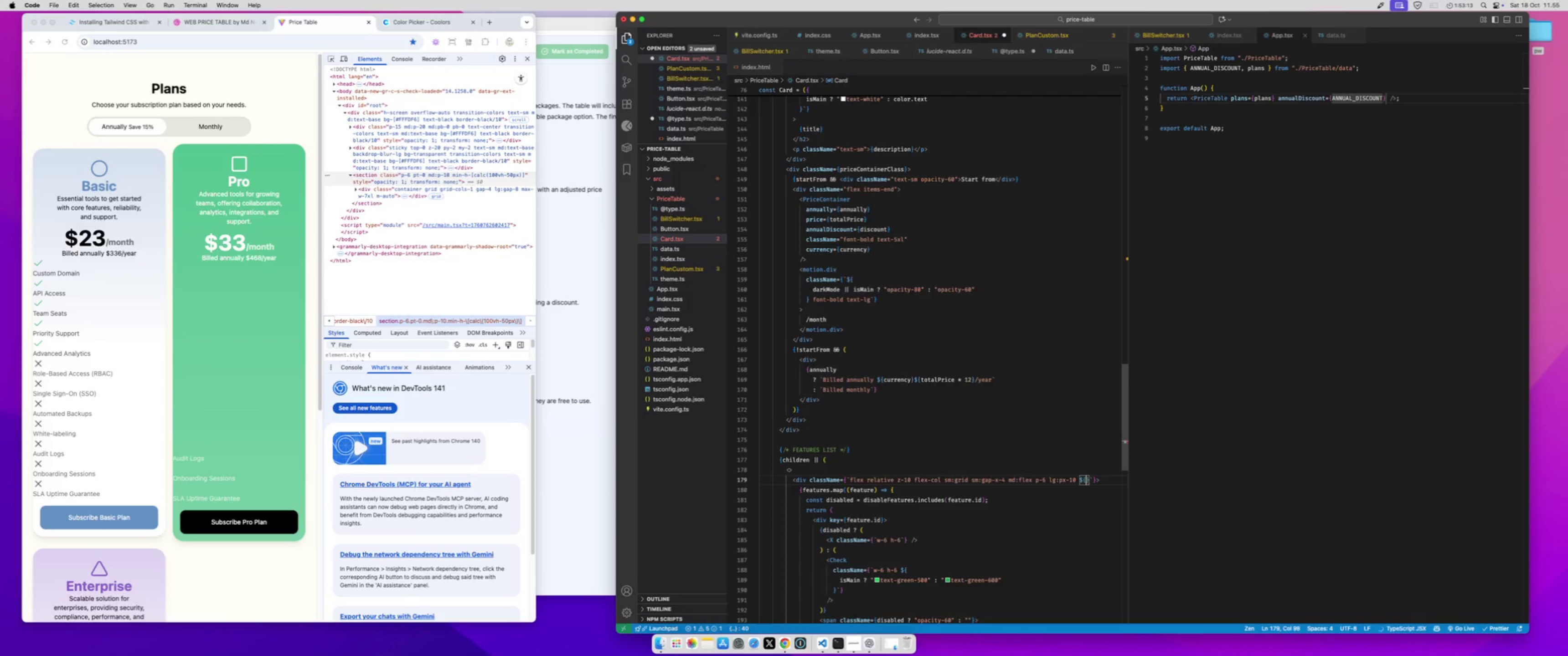 
type(feat)
 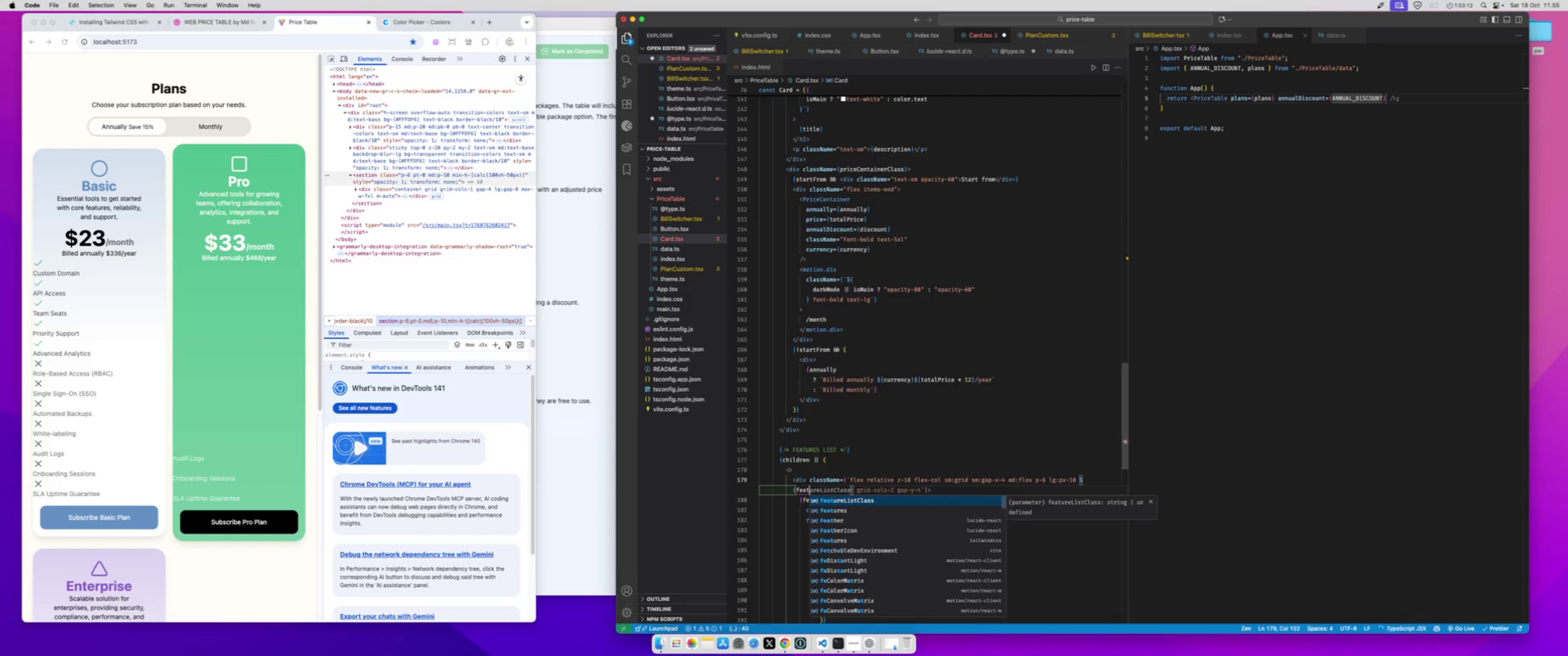 
key(Enter)
 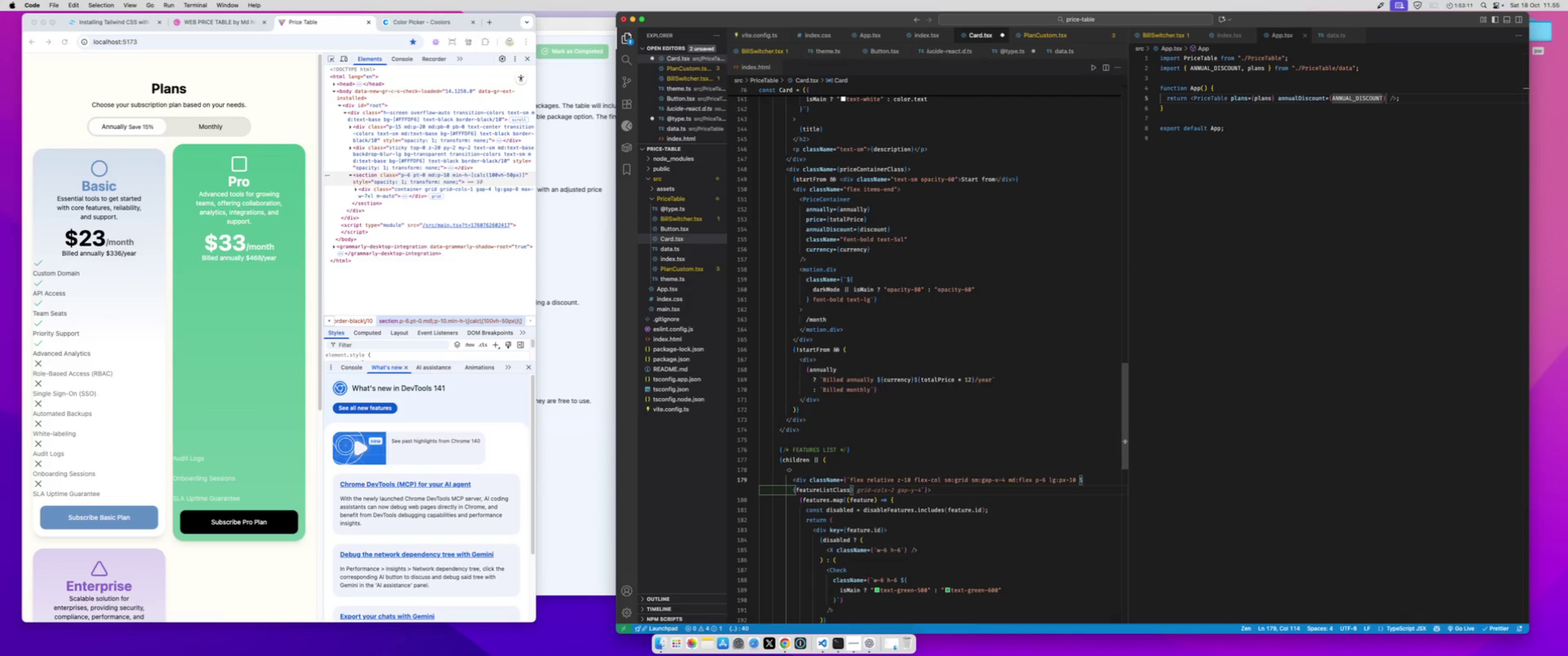 
key(Meta+S)
 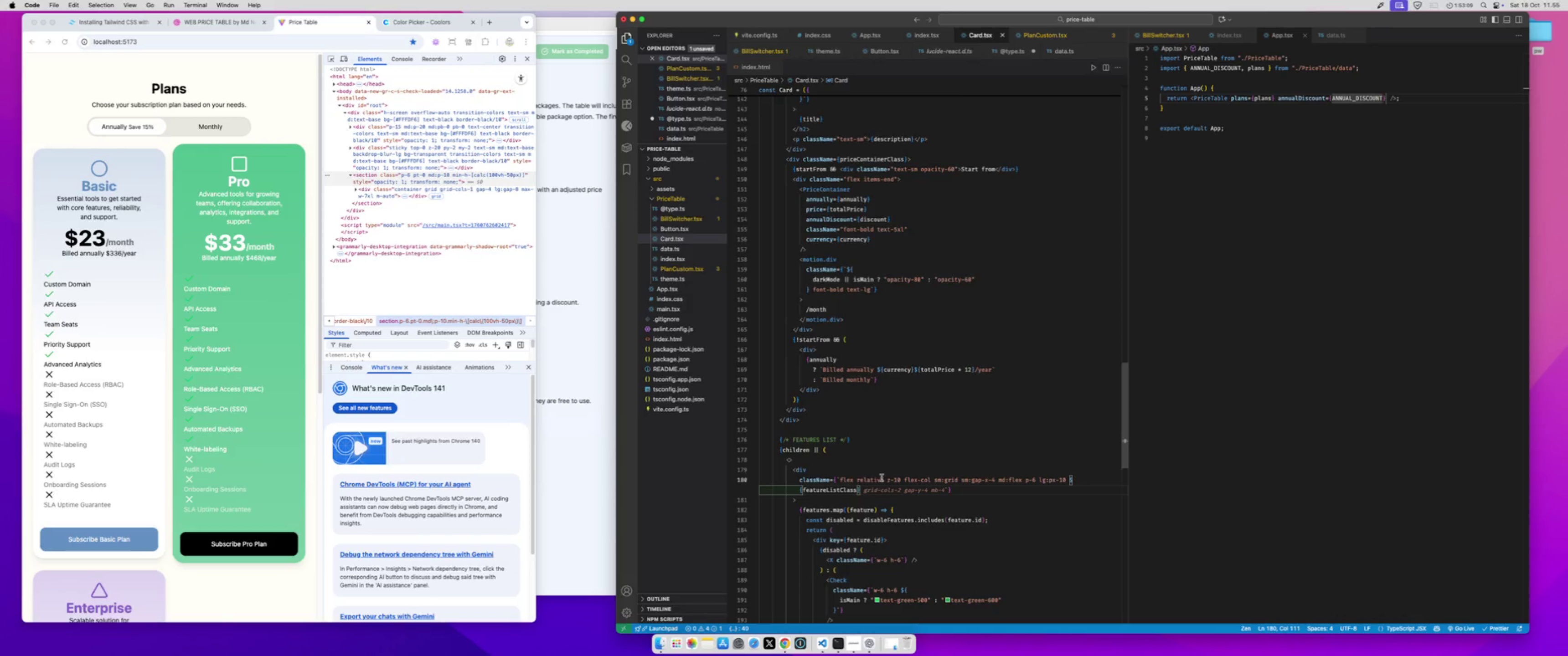 
left_click([872, 521])
 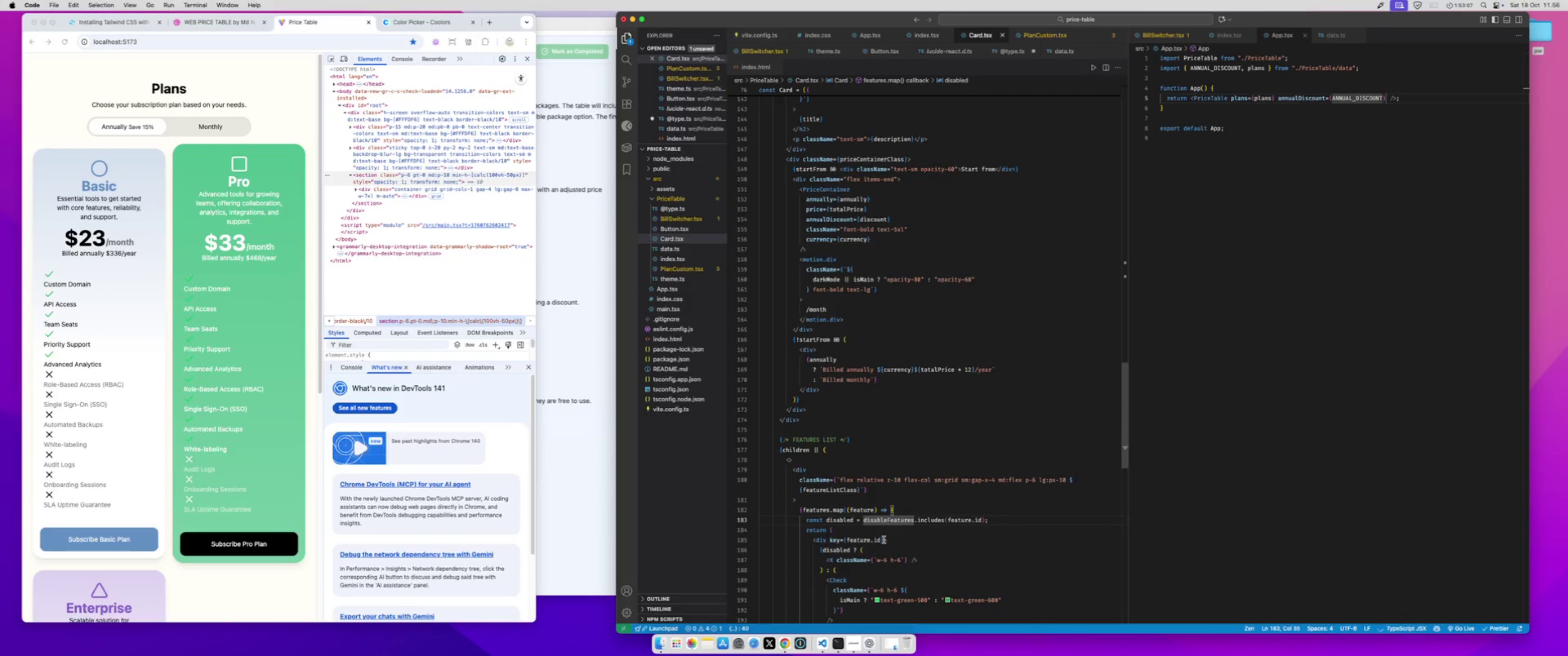 
left_click([884, 540])
 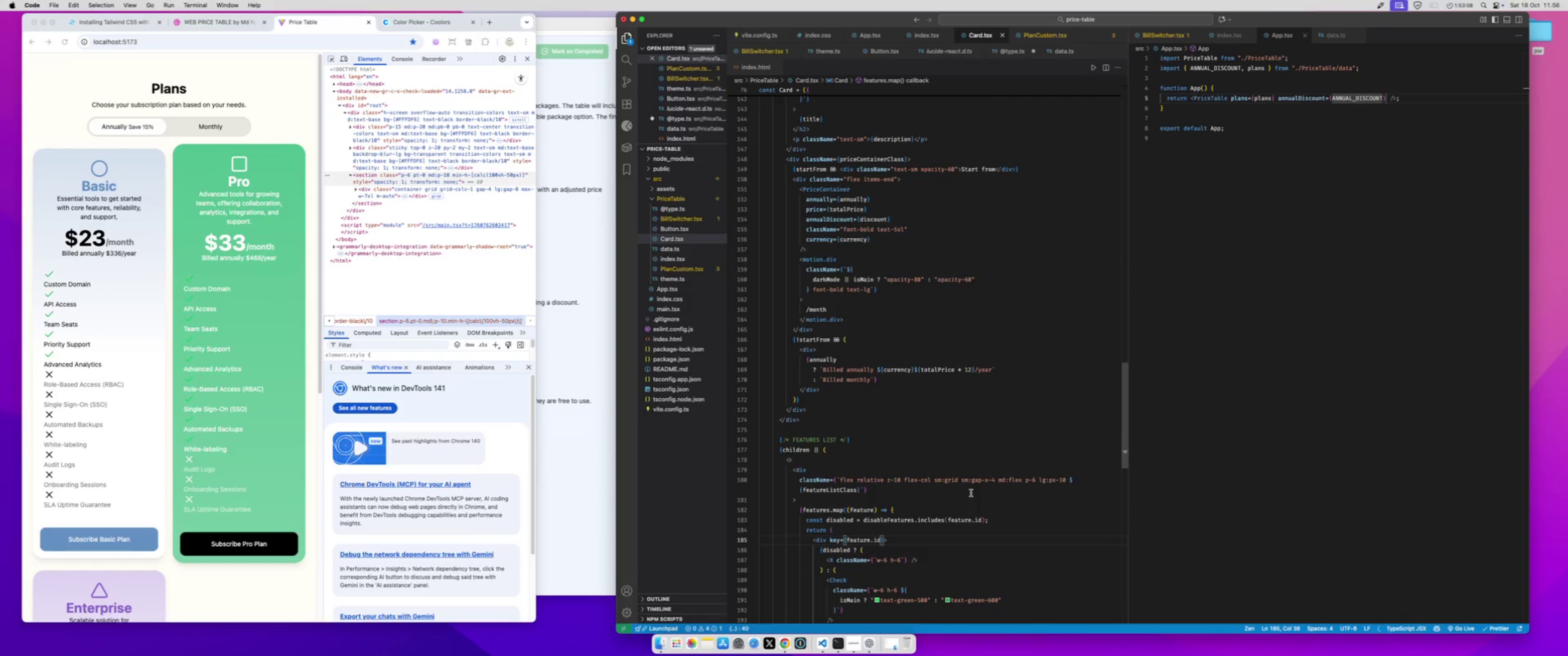 
type( clas)
 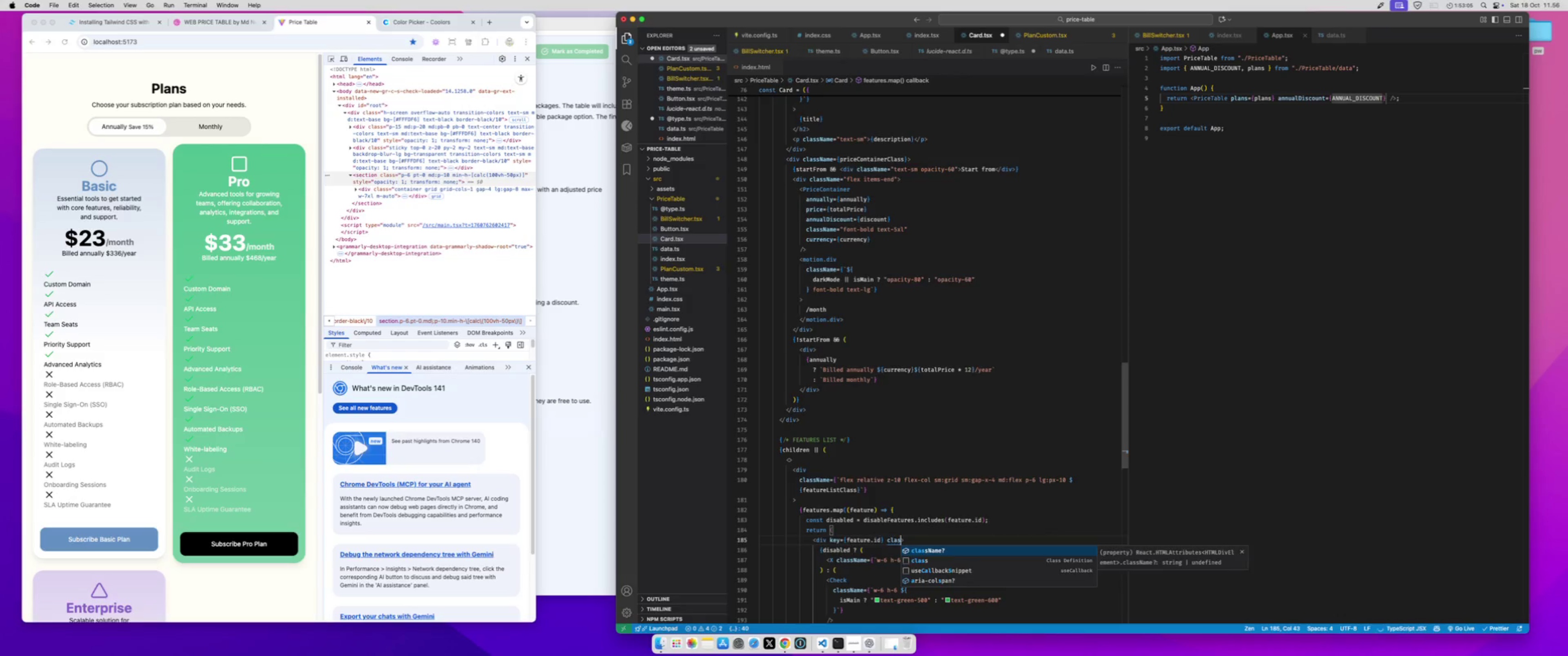 
key(Enter)
 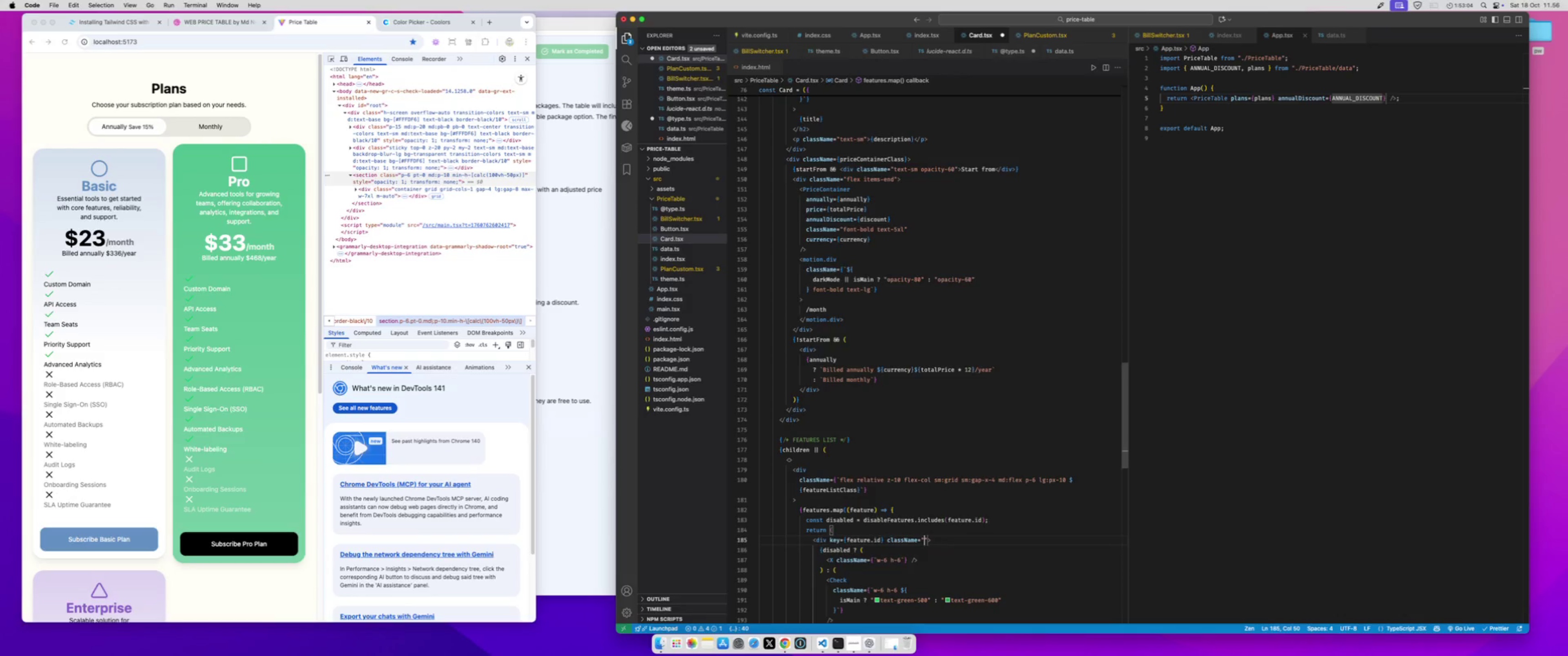 
key(Backspace)
 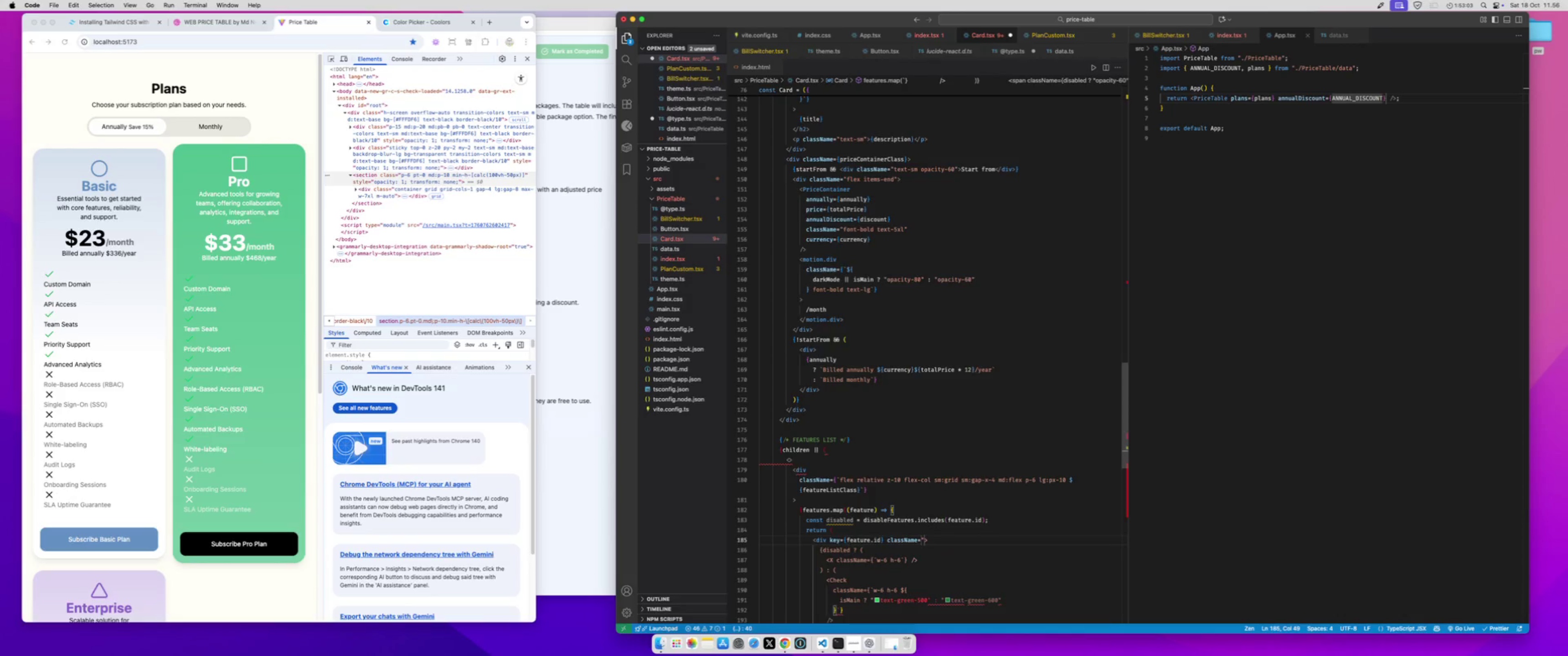 
key(ArrowRight)
 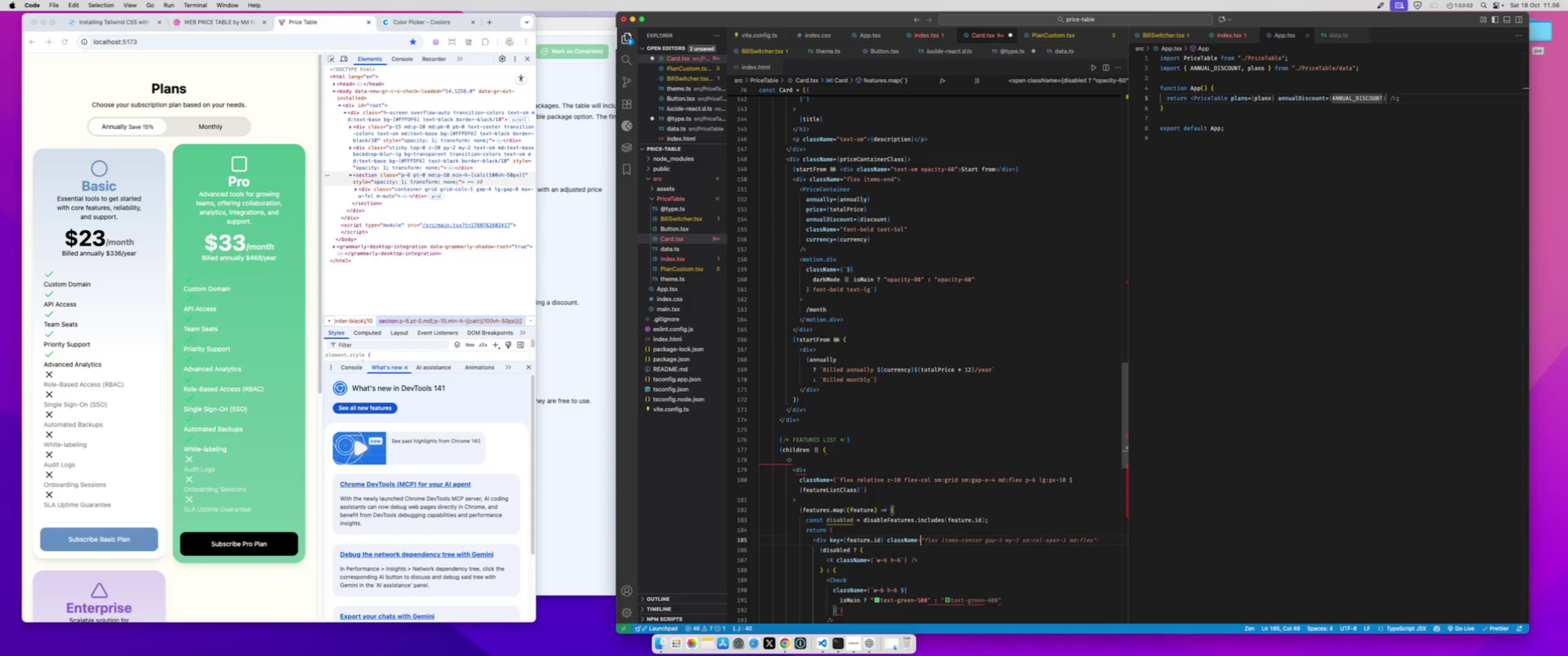 
key(Backspace)
 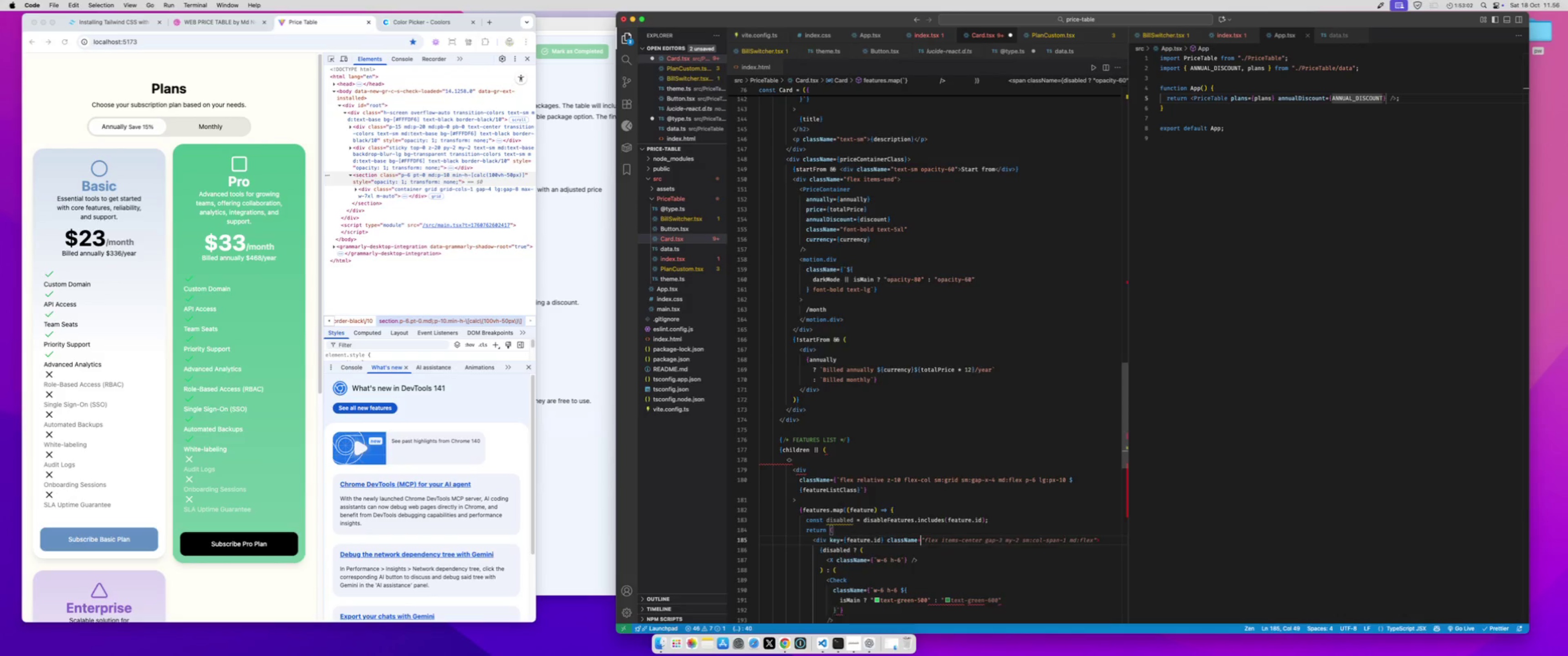 
key(Shift+ShiftLeft)
 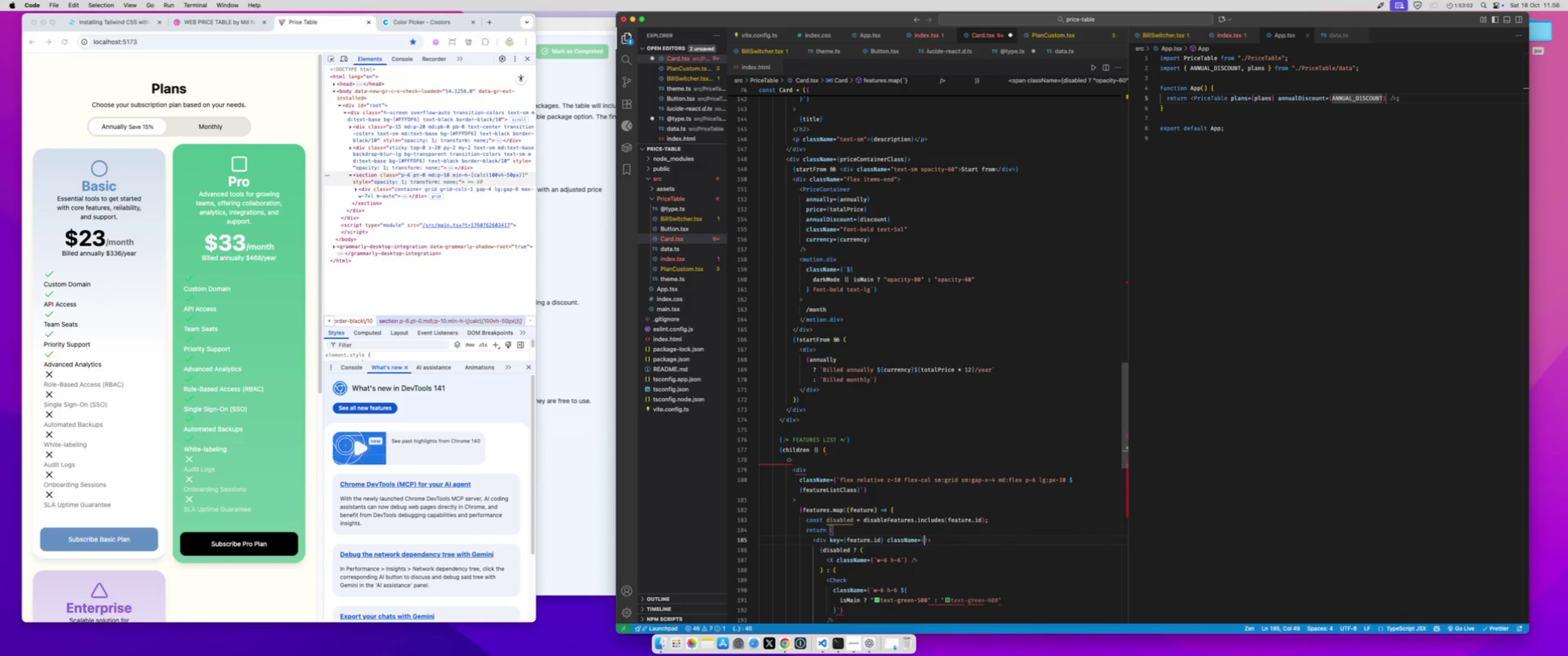 
key(Shift+BracketLeft)
 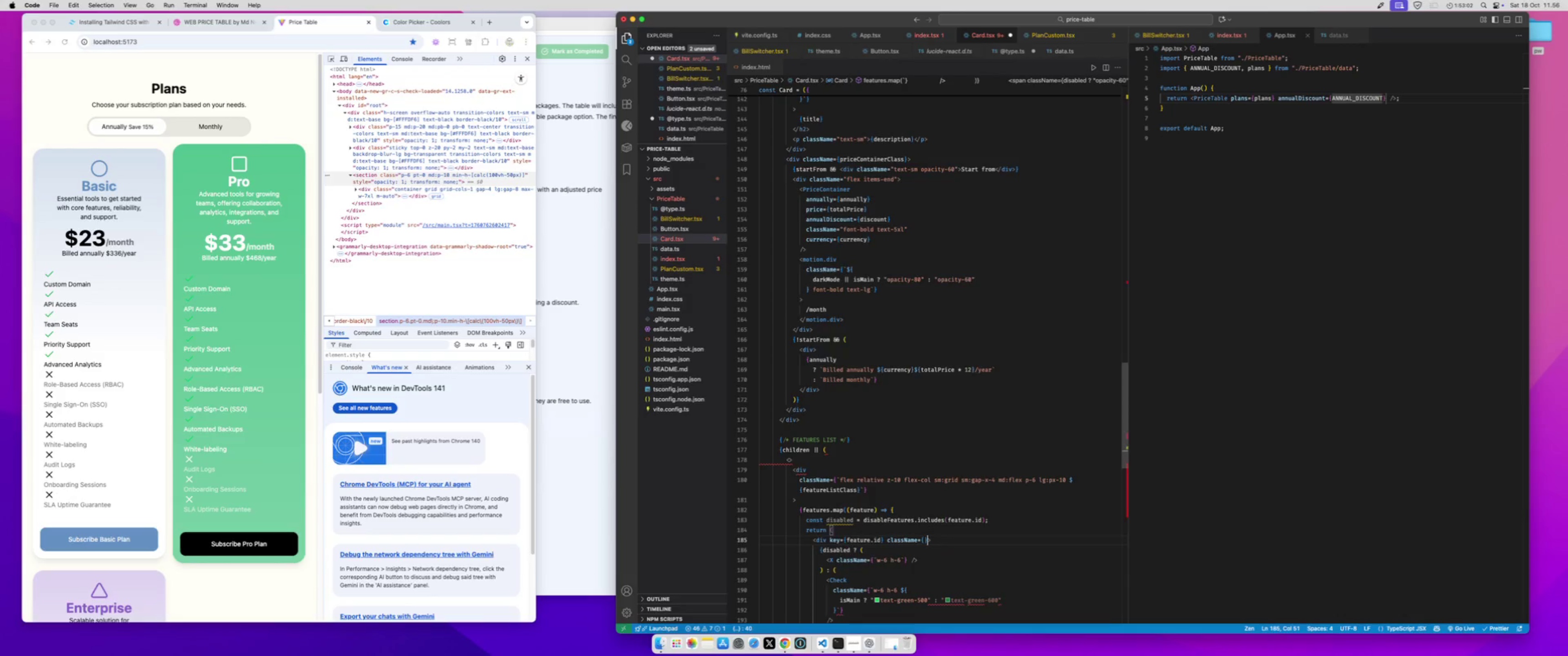 
key(Shift+BracketRight)
 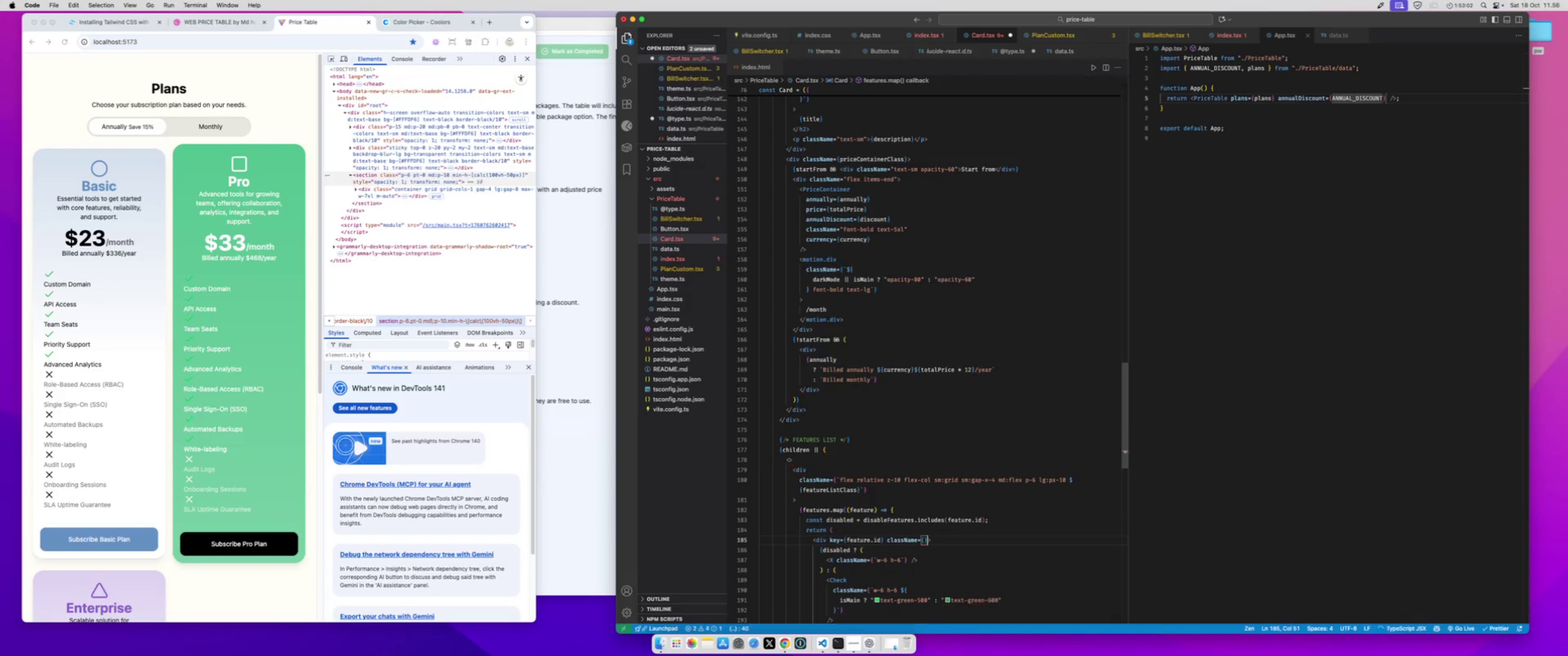 
key(ArrowLeft)
 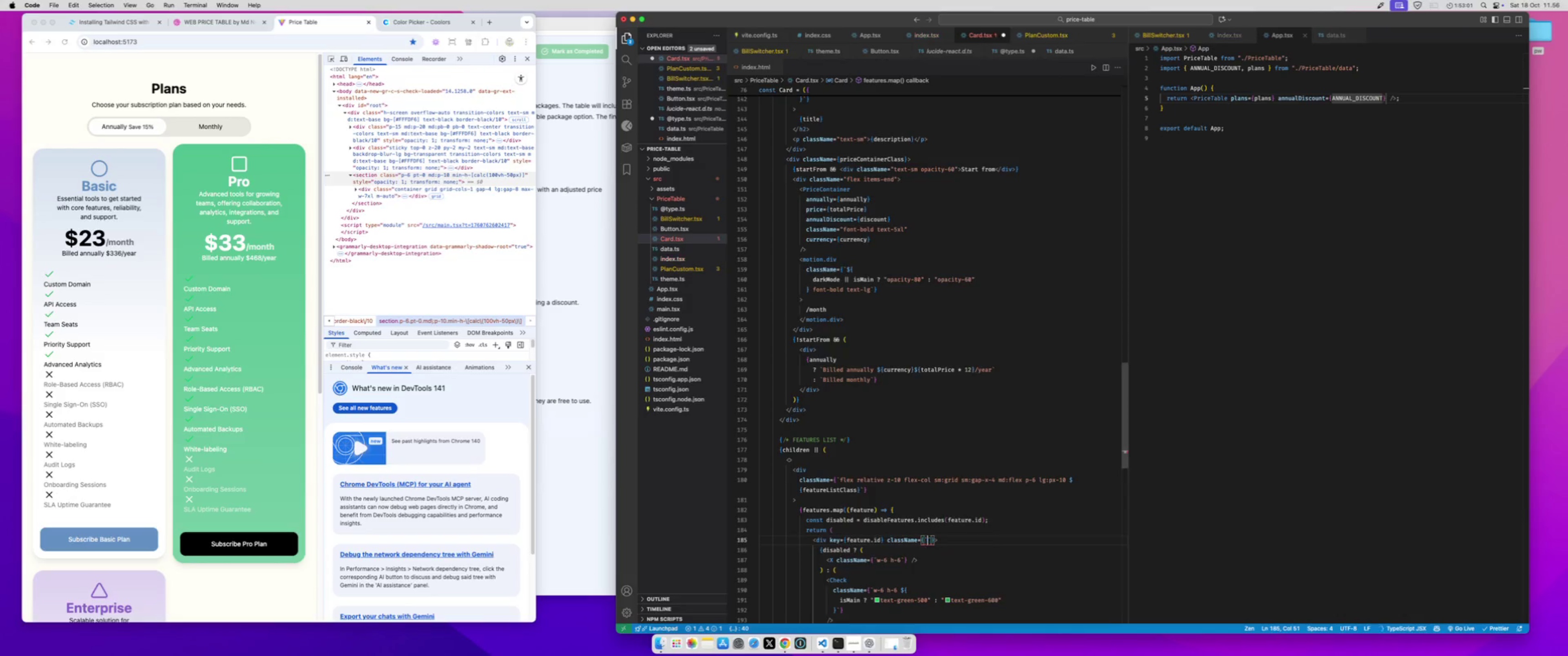 
type(`bordert)
key(Backspace)
type(-t py-2 flex md:text-sm lg:text-base items-center gap-2 w-full ${})
 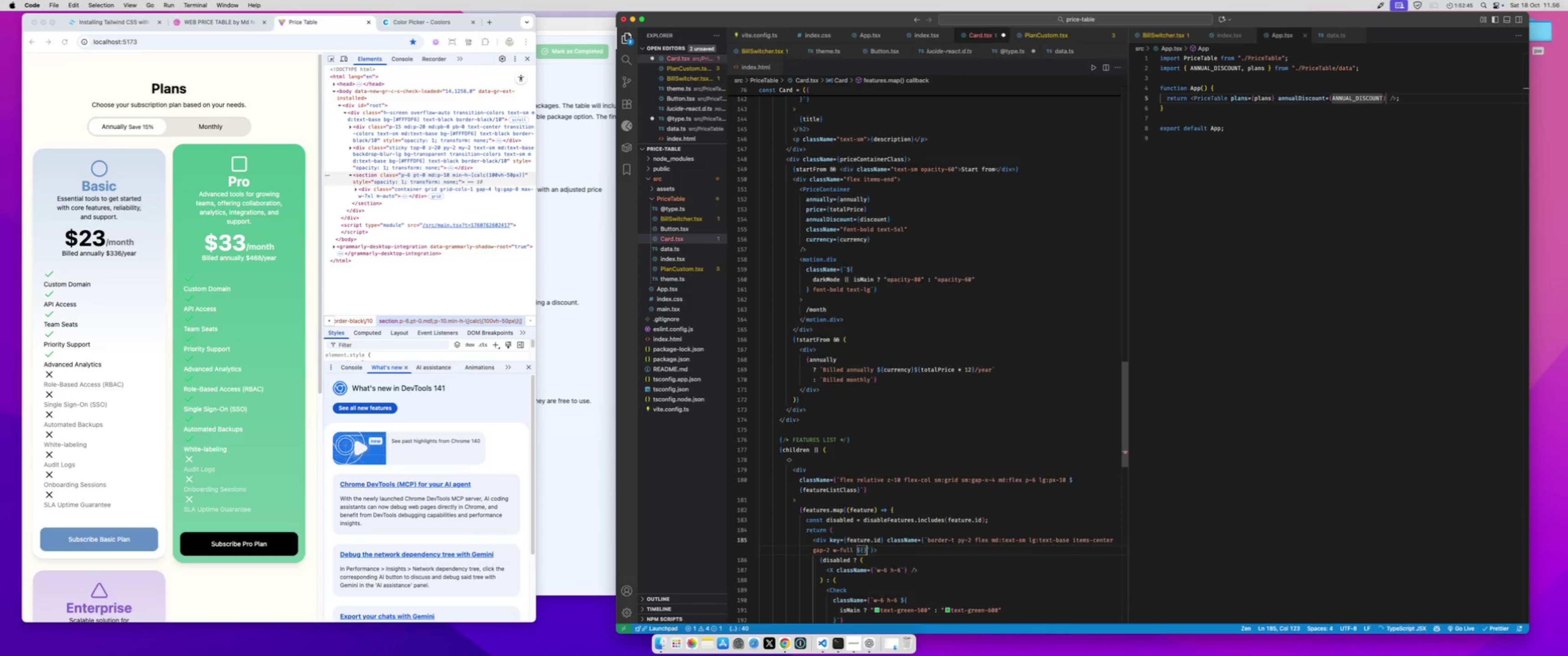 
 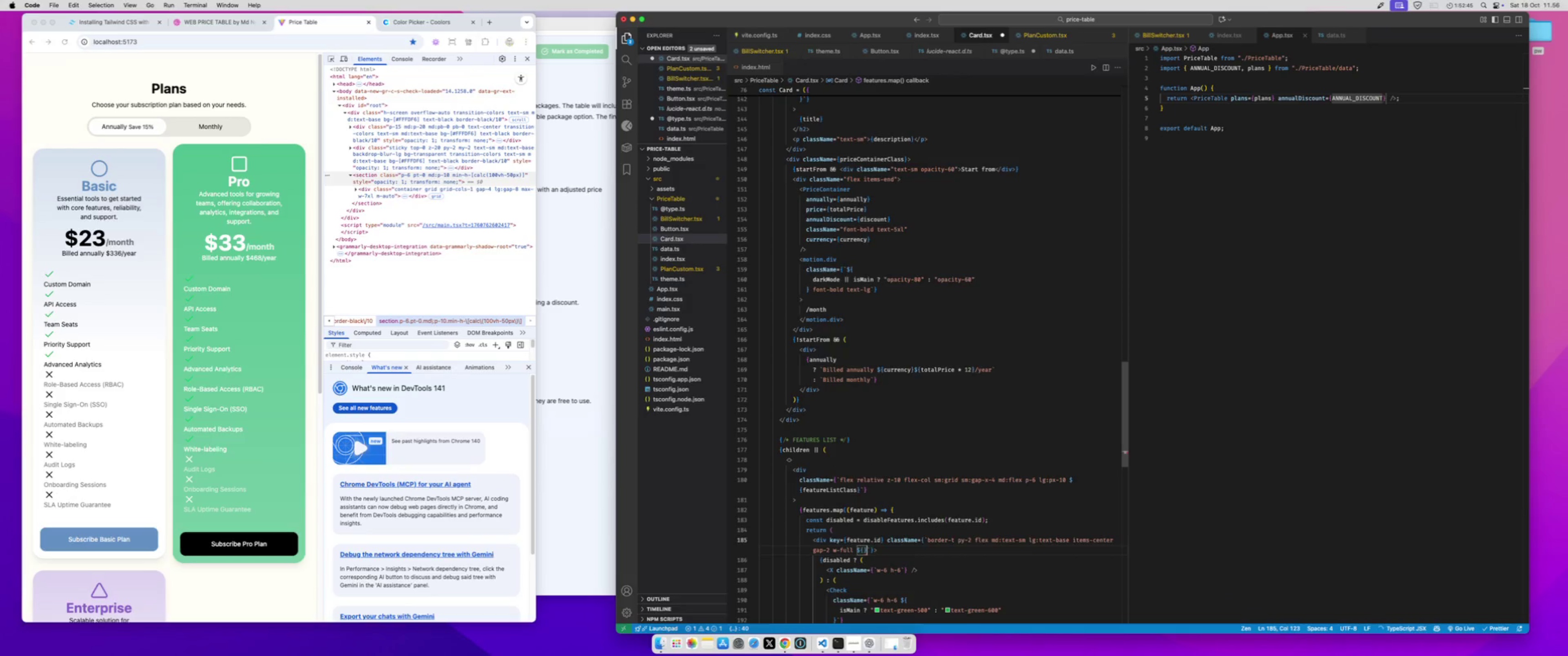 
key(ArrowLeft)
 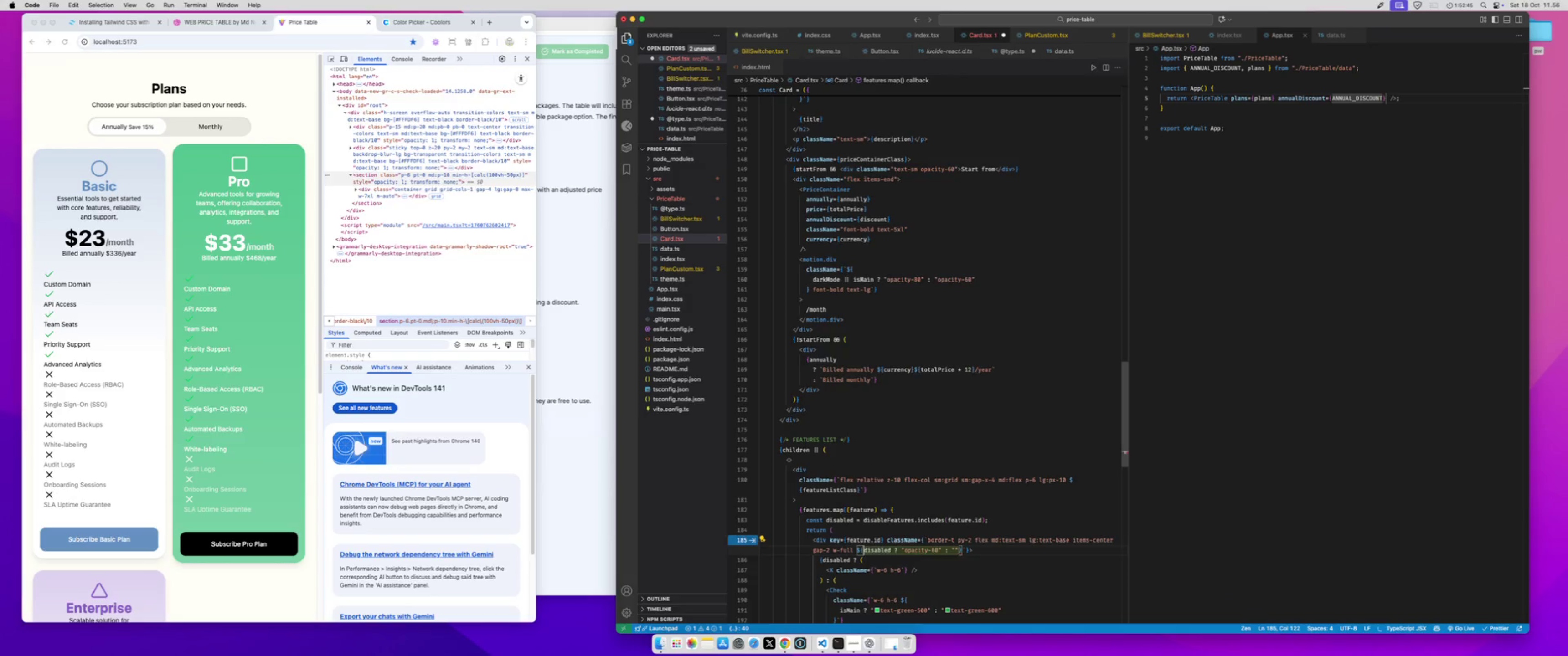 
type(s)
key(Backspace)
type(dak)
key(Backspace)
type(rkMod)
 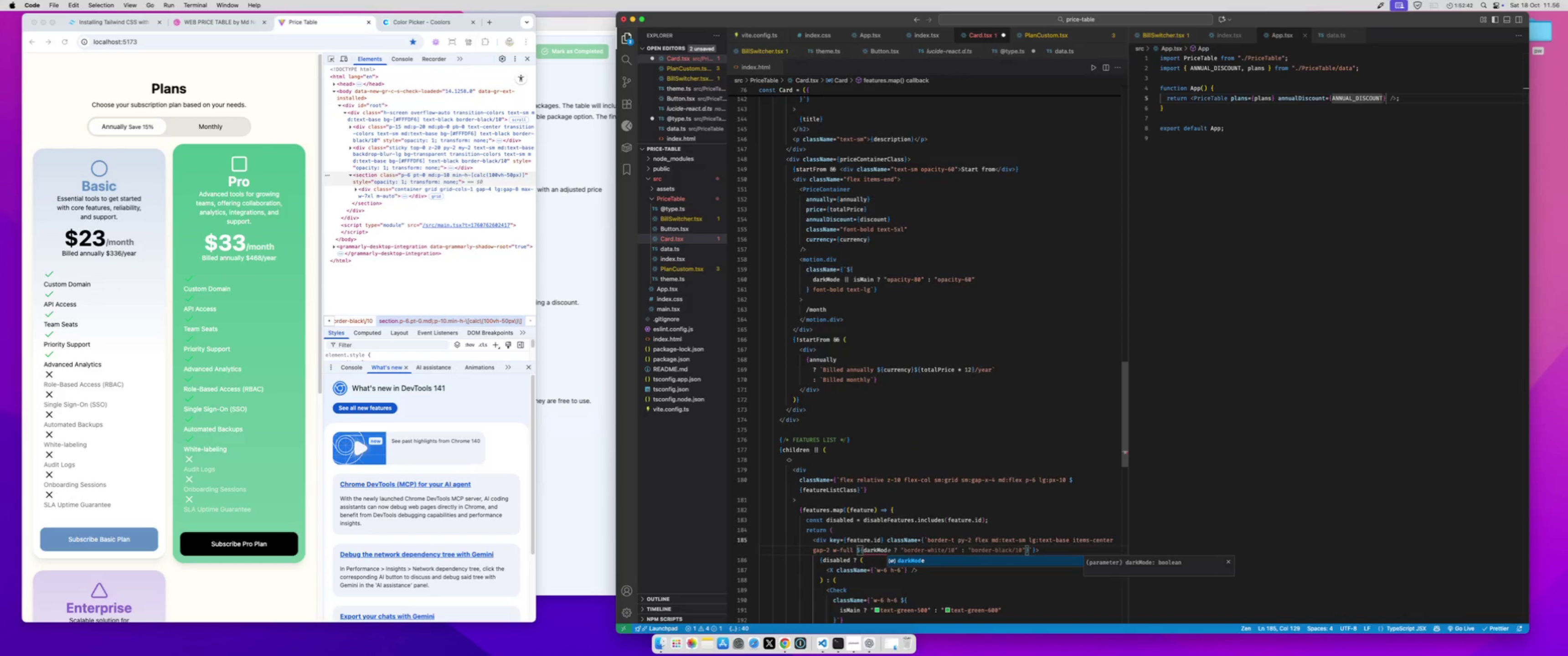 
key(Enter)
 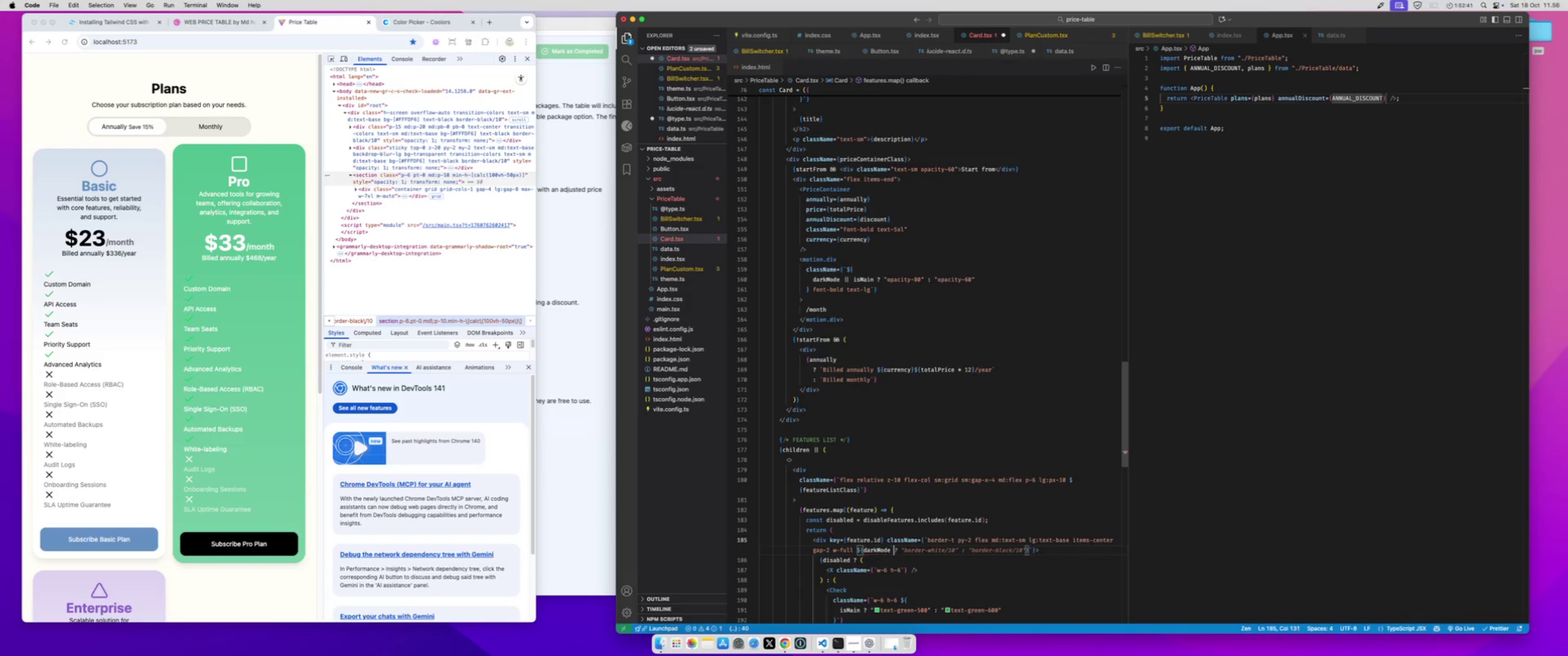 
type( || isMain ? "border-white/20)
 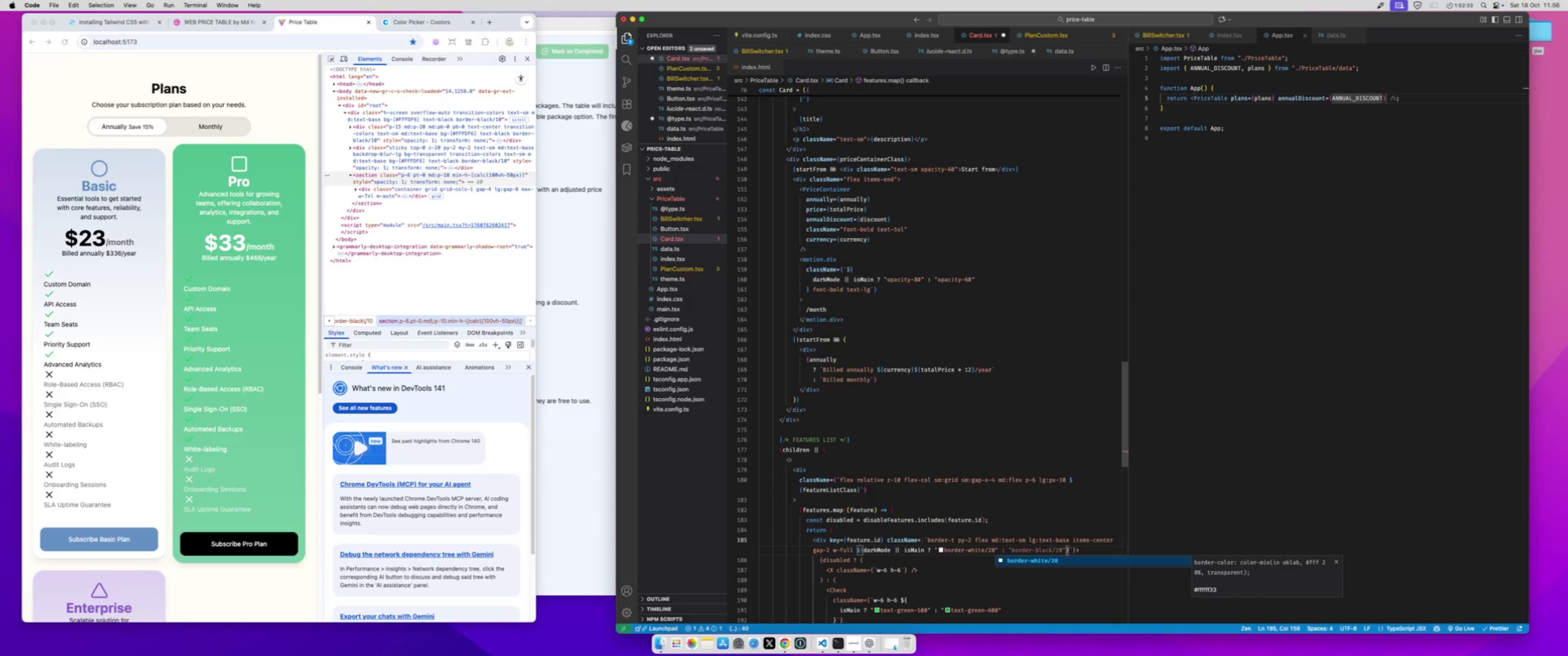 
key(ArrowRight)
 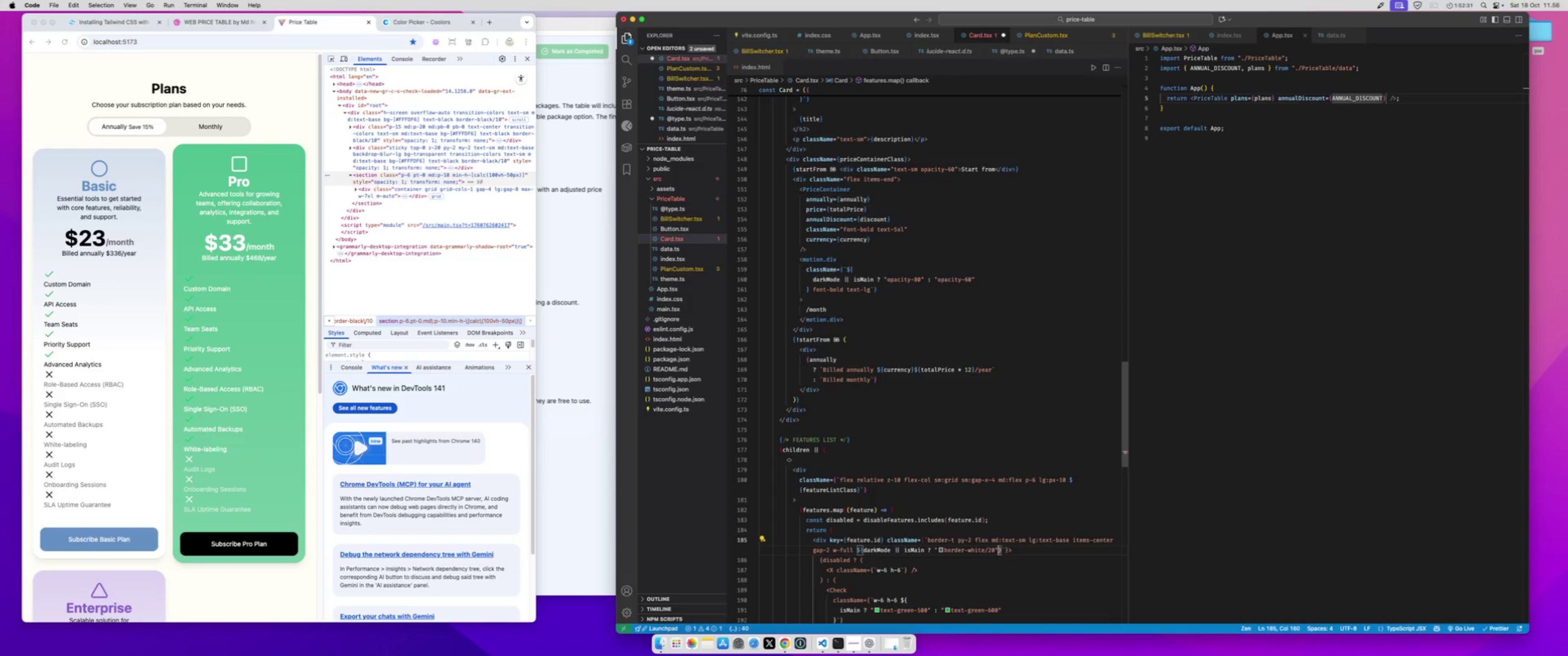 
type( : "border-black/6)
key(Backspace)
type(4)
key(Backspace)
type(5)
 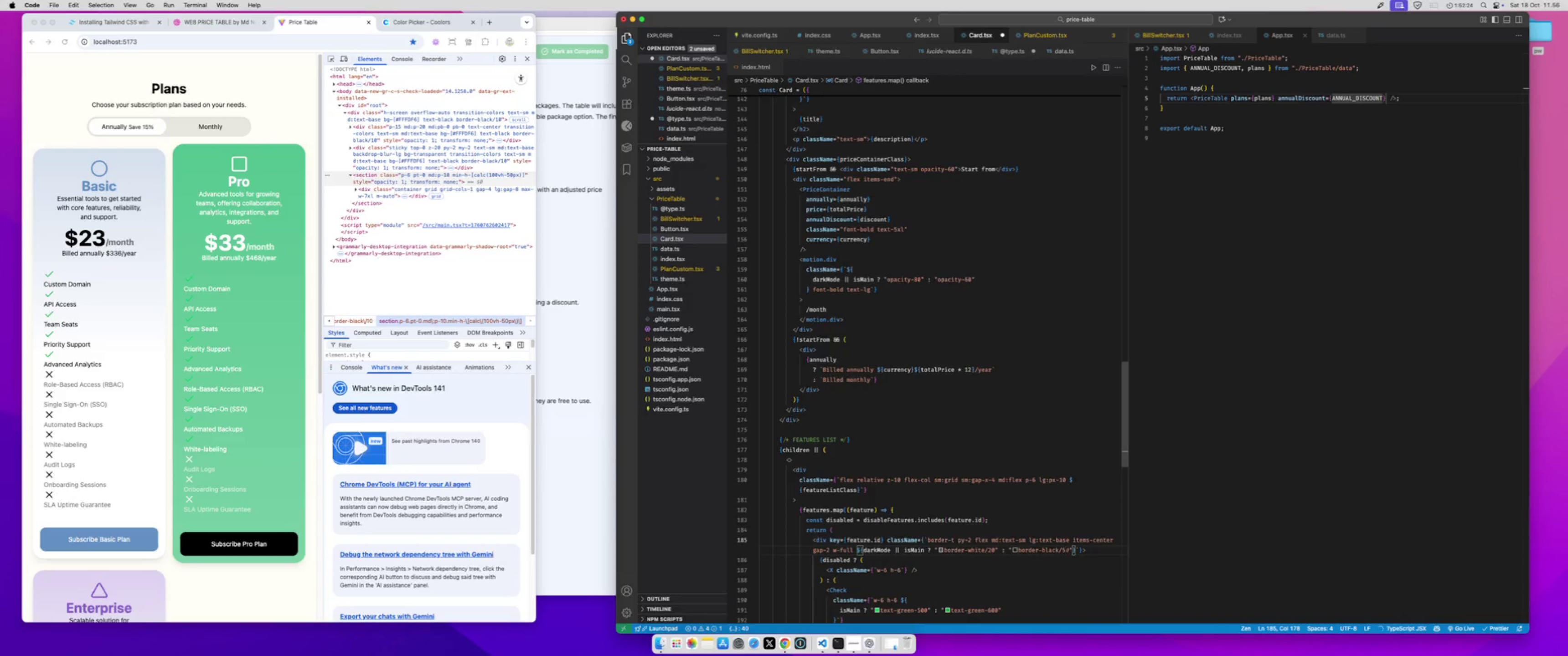 
key(Meta+S)
 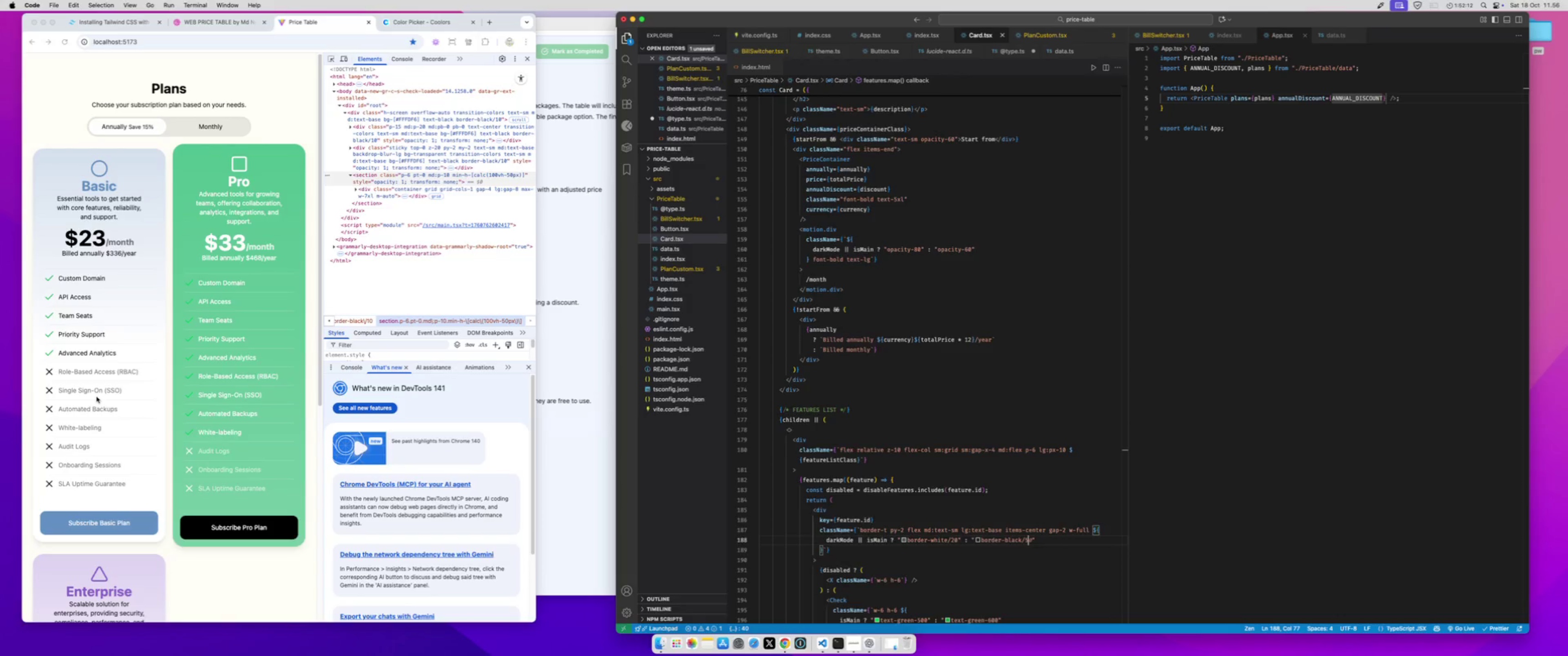 
wait(17.03)
 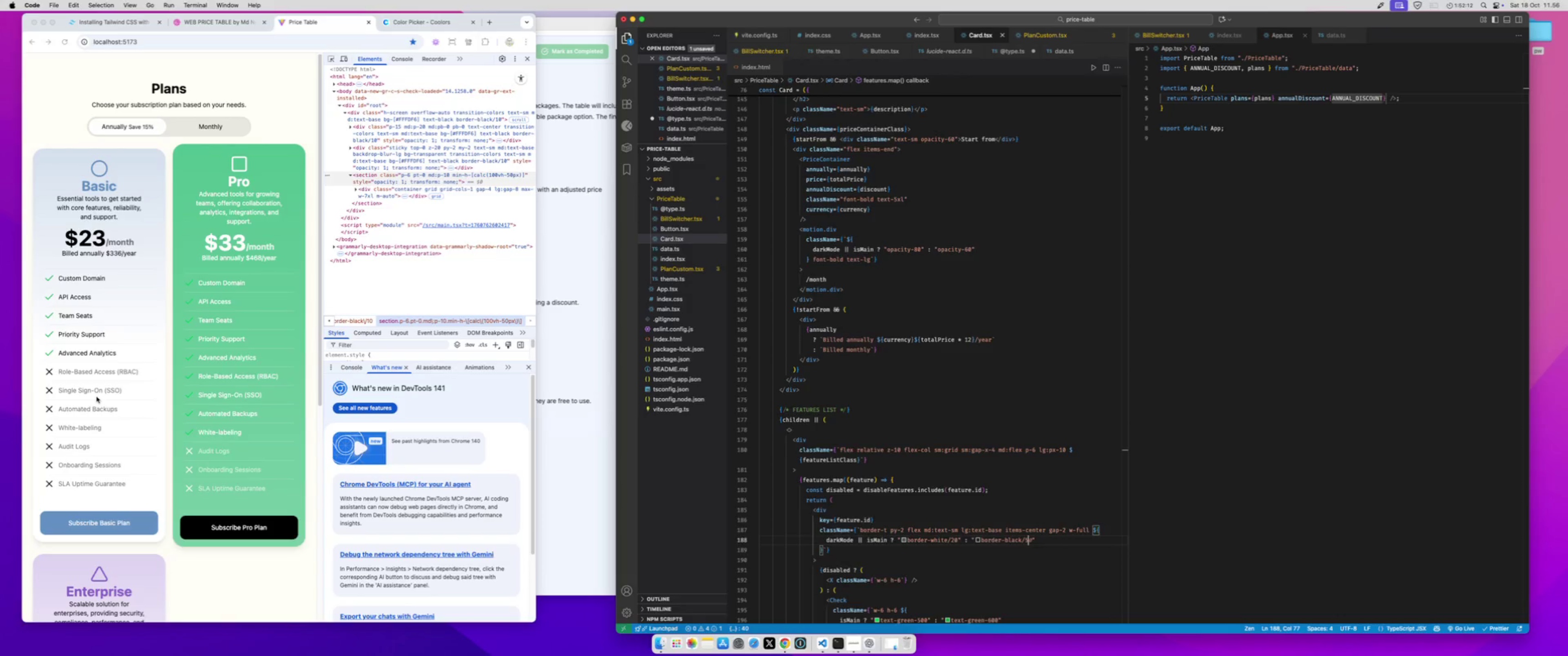 
left_click([525, 59])
 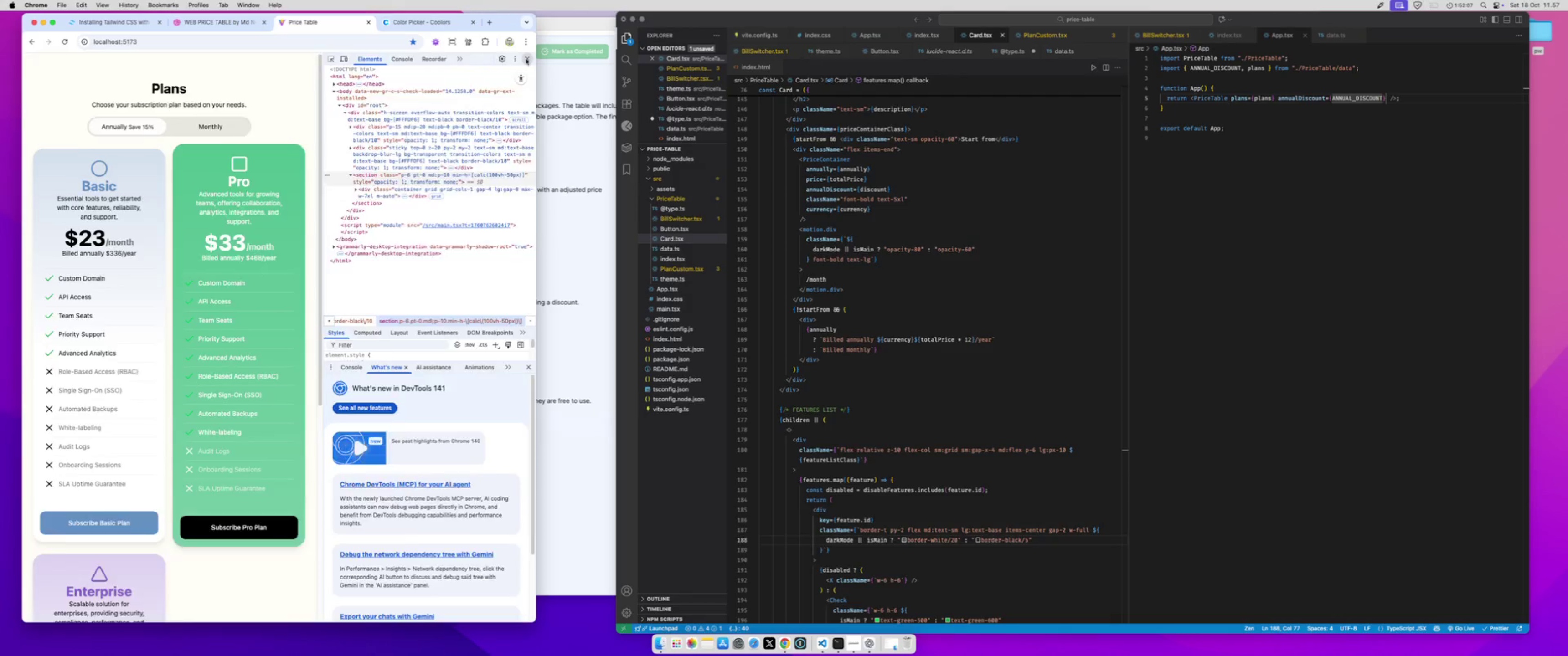 
left_click([526, 59])
 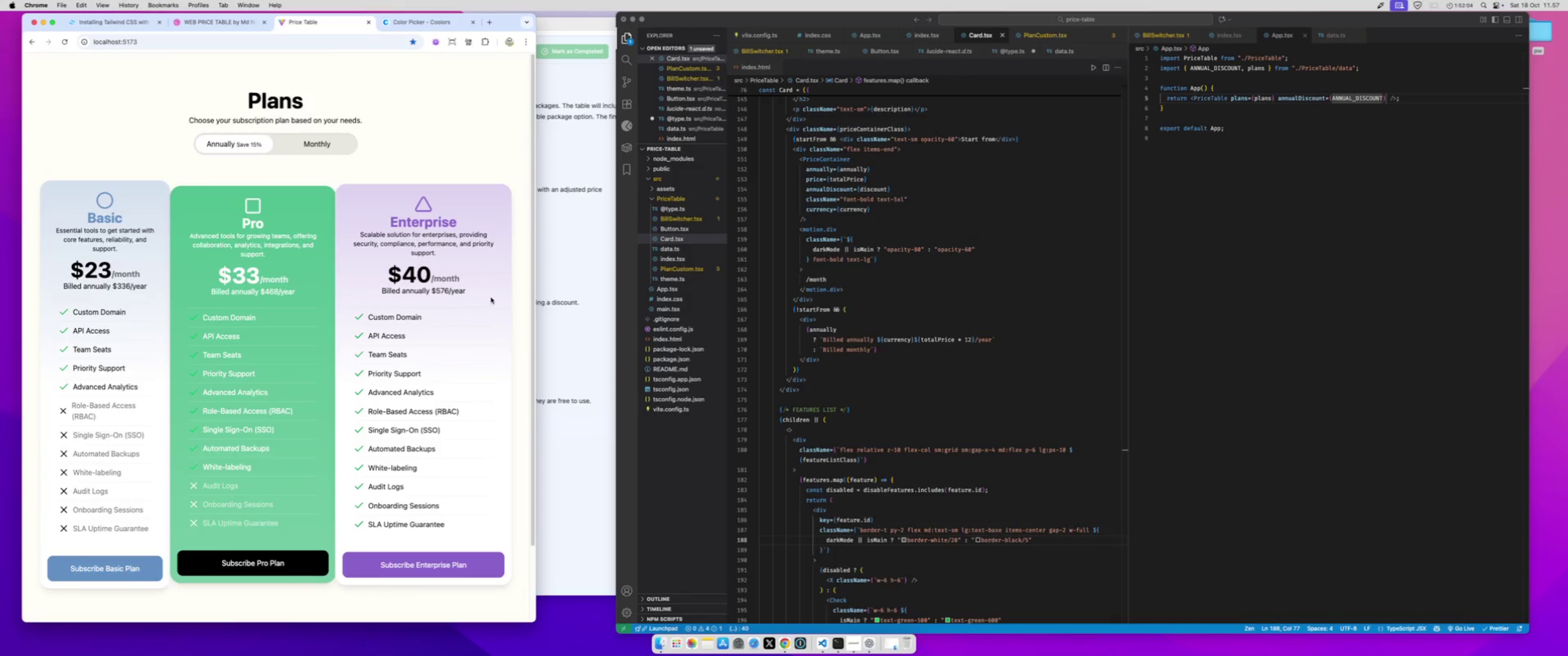 
scroll: coordinate [336, 492], scroll_direction: up, amount: 18.0
 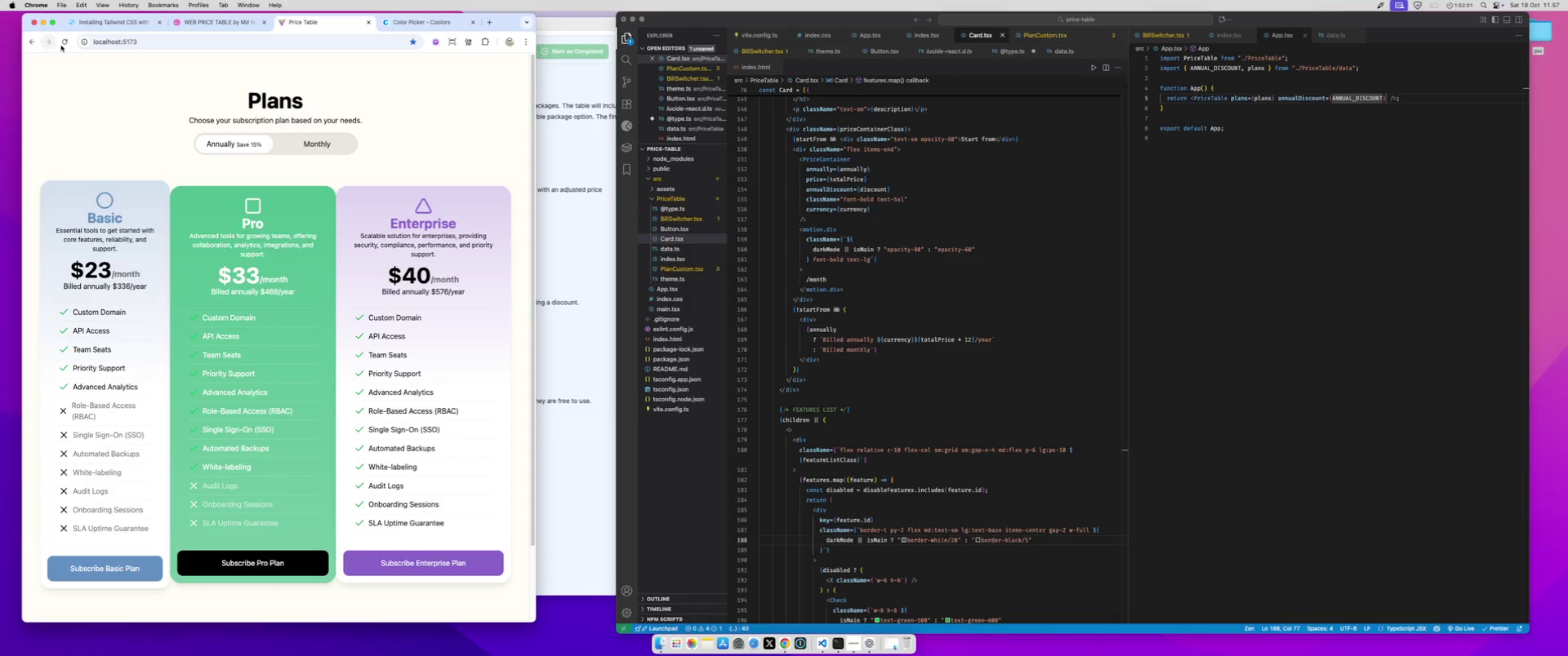 
left_click([64, 43])
 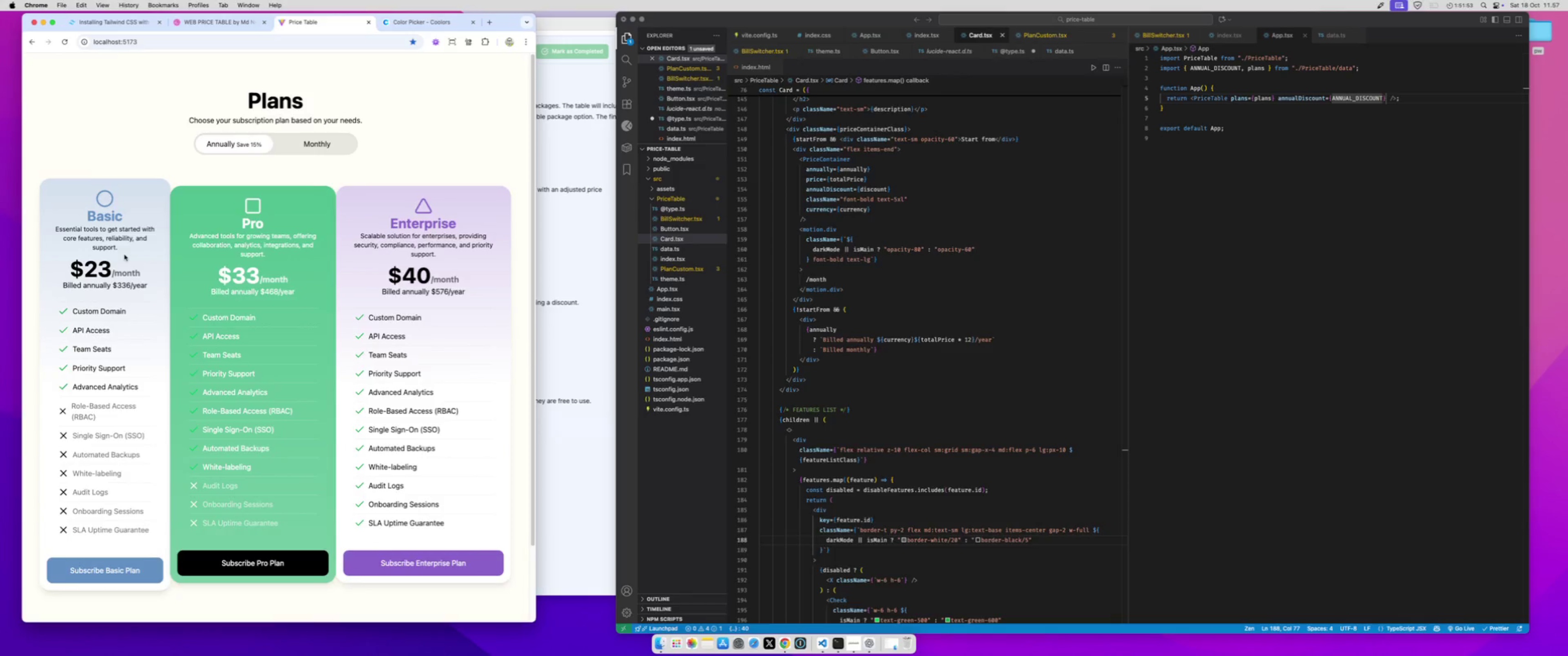 
wait(12.13)
 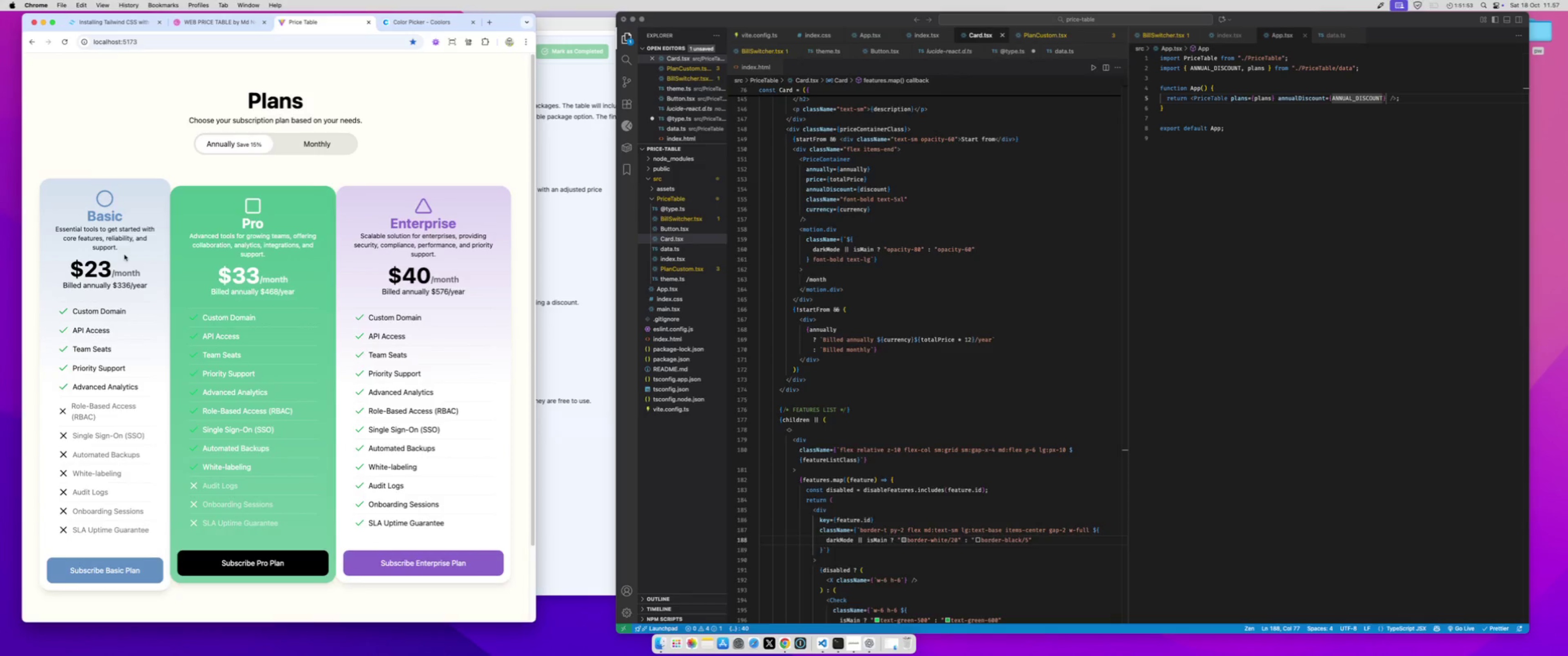 
left_click_drag(start_coordinate=[535, 267], to_coordinate=[758, 233])
 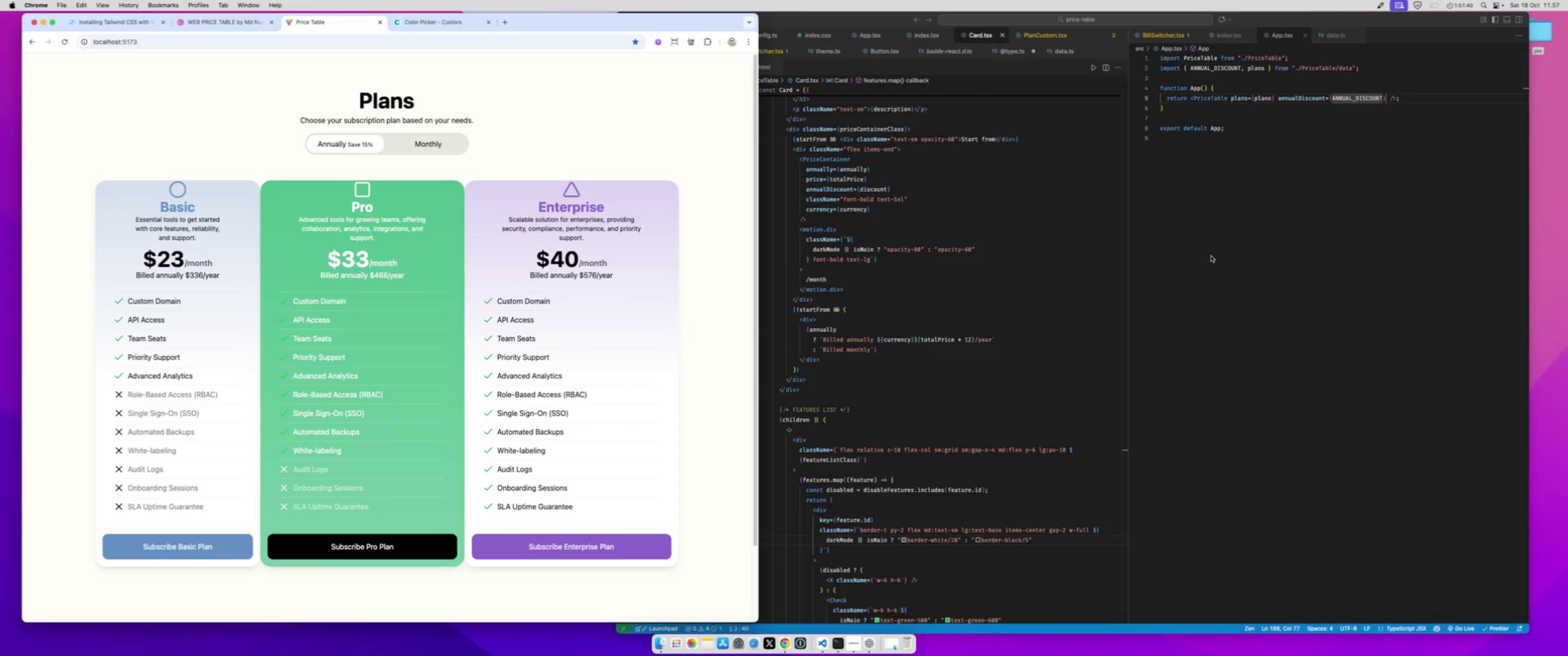 
left_click([1212, 253])
 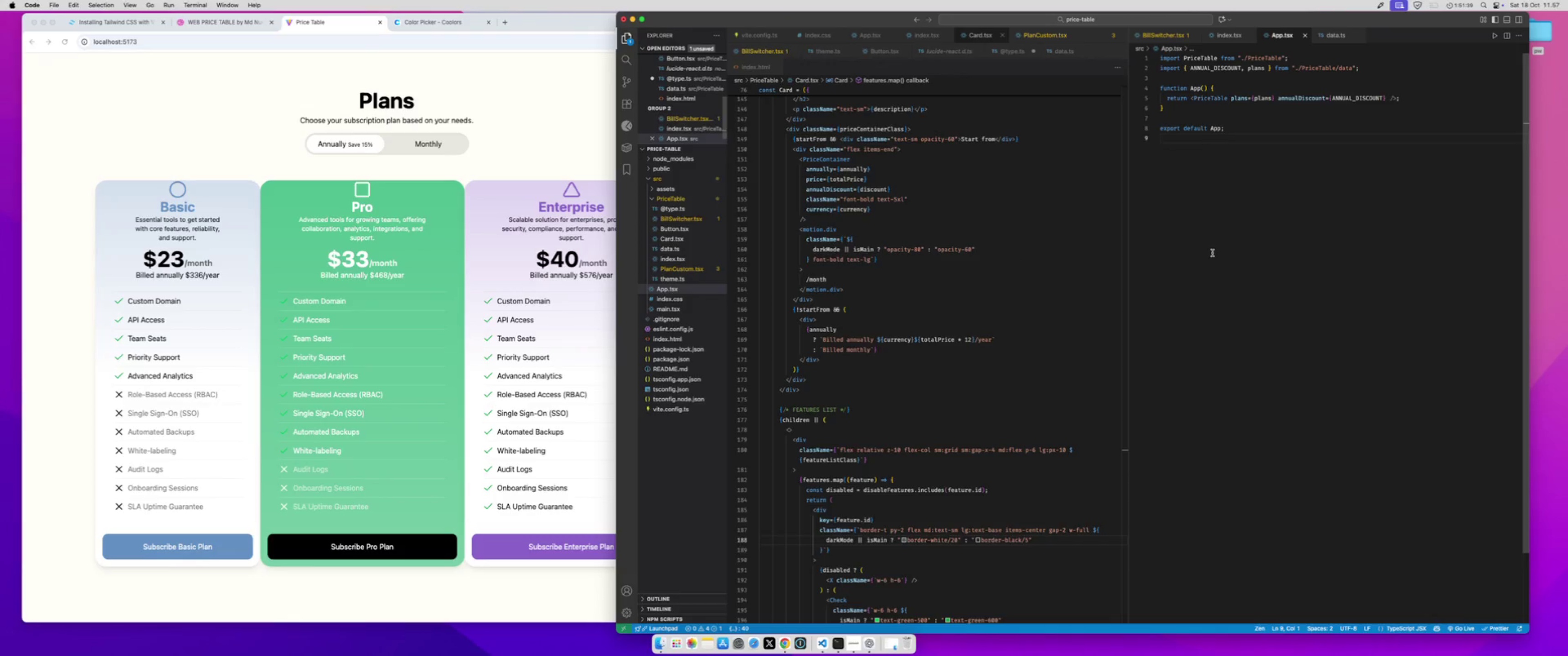 
key(Meta+P)
 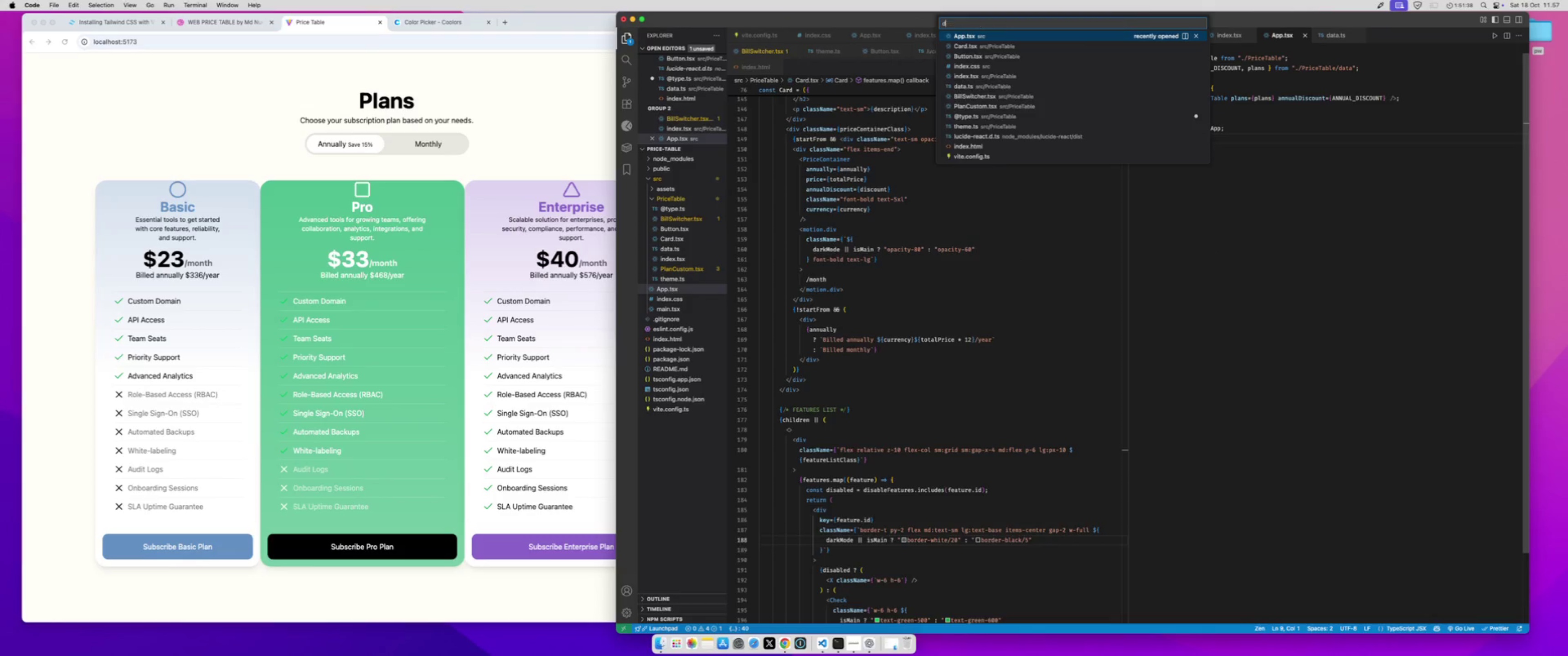 
type(data)
 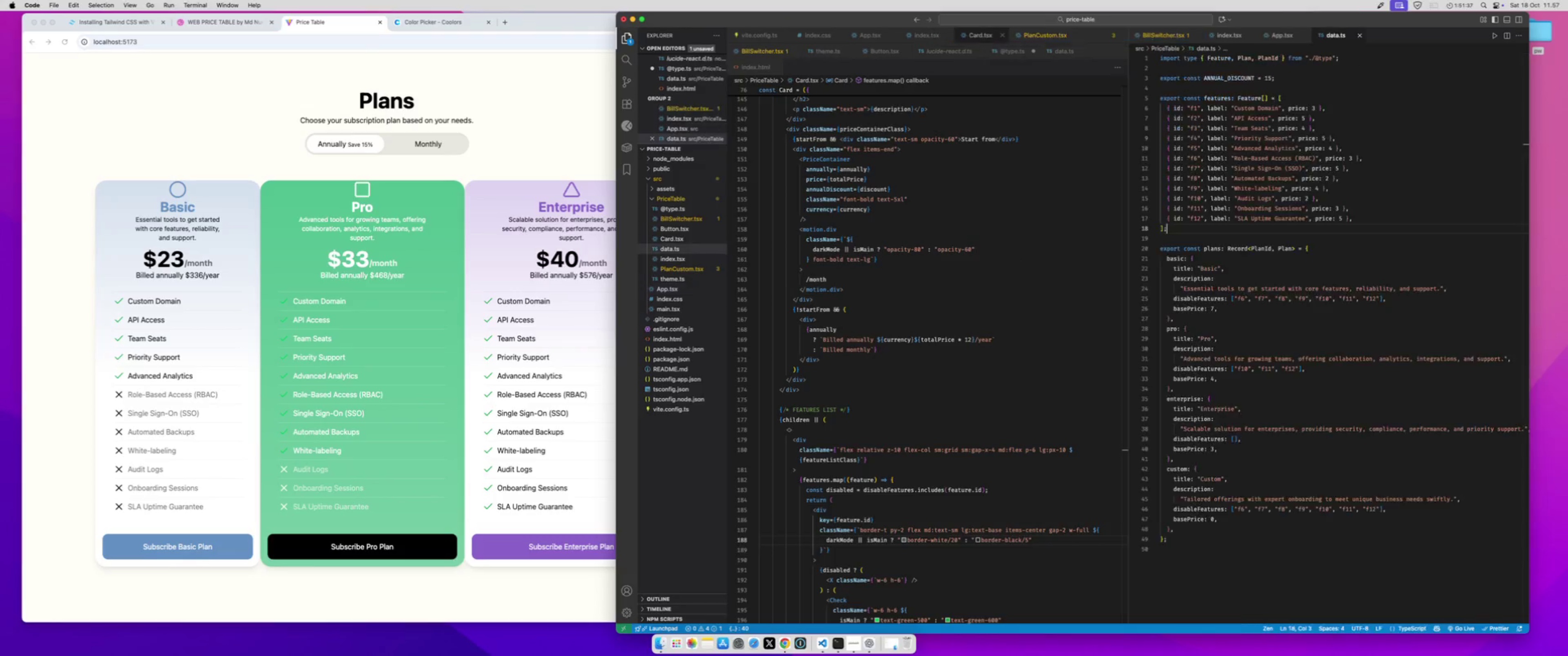 
key(Enter)
 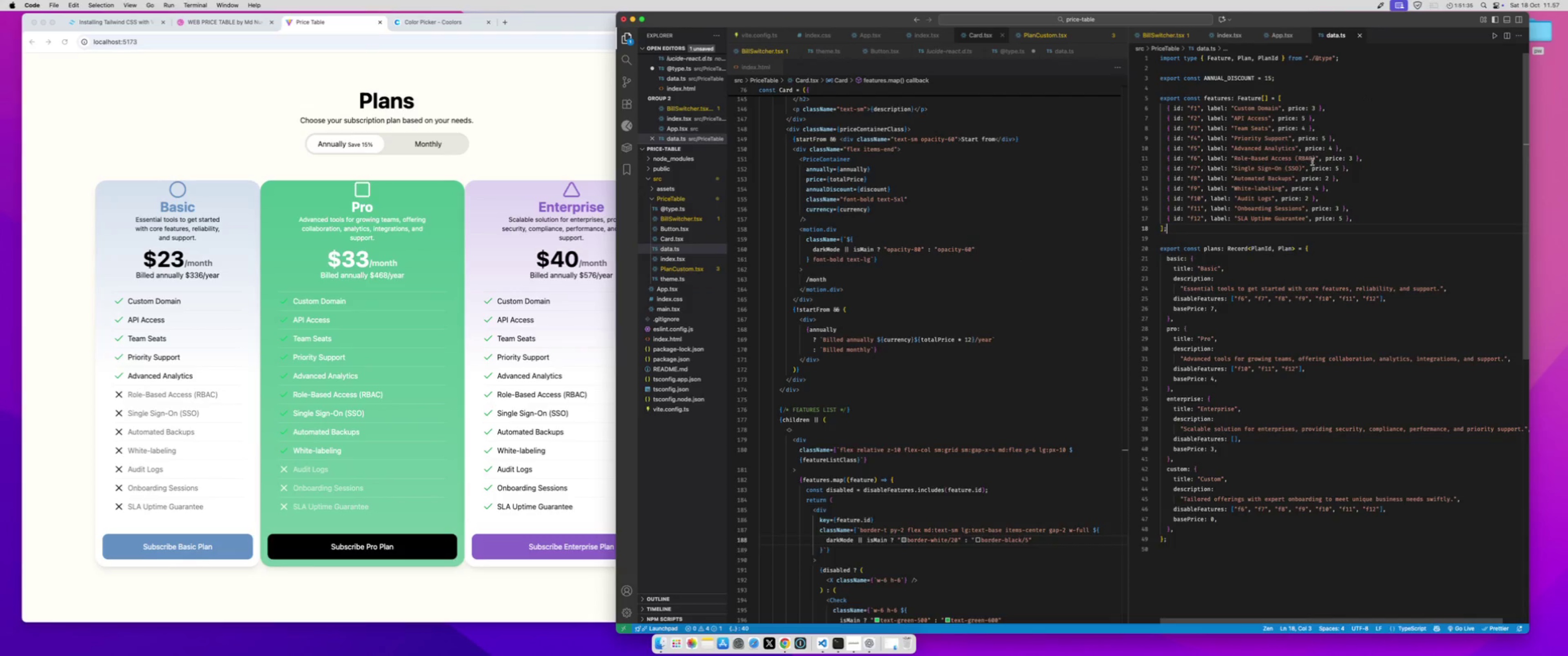 
left_click_drag(start_coordinate=[1314, 159], to_coordinate=[1295, 161])
 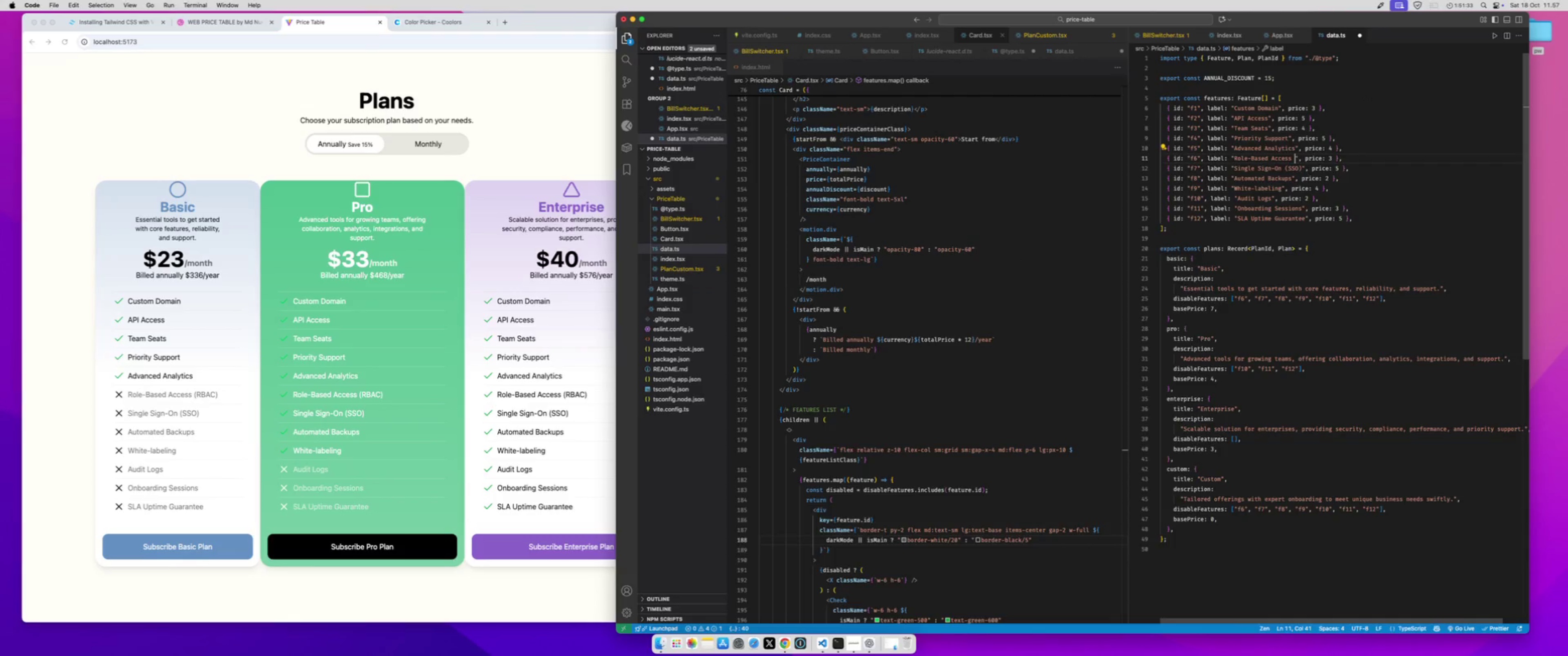 
key(Backspace)
 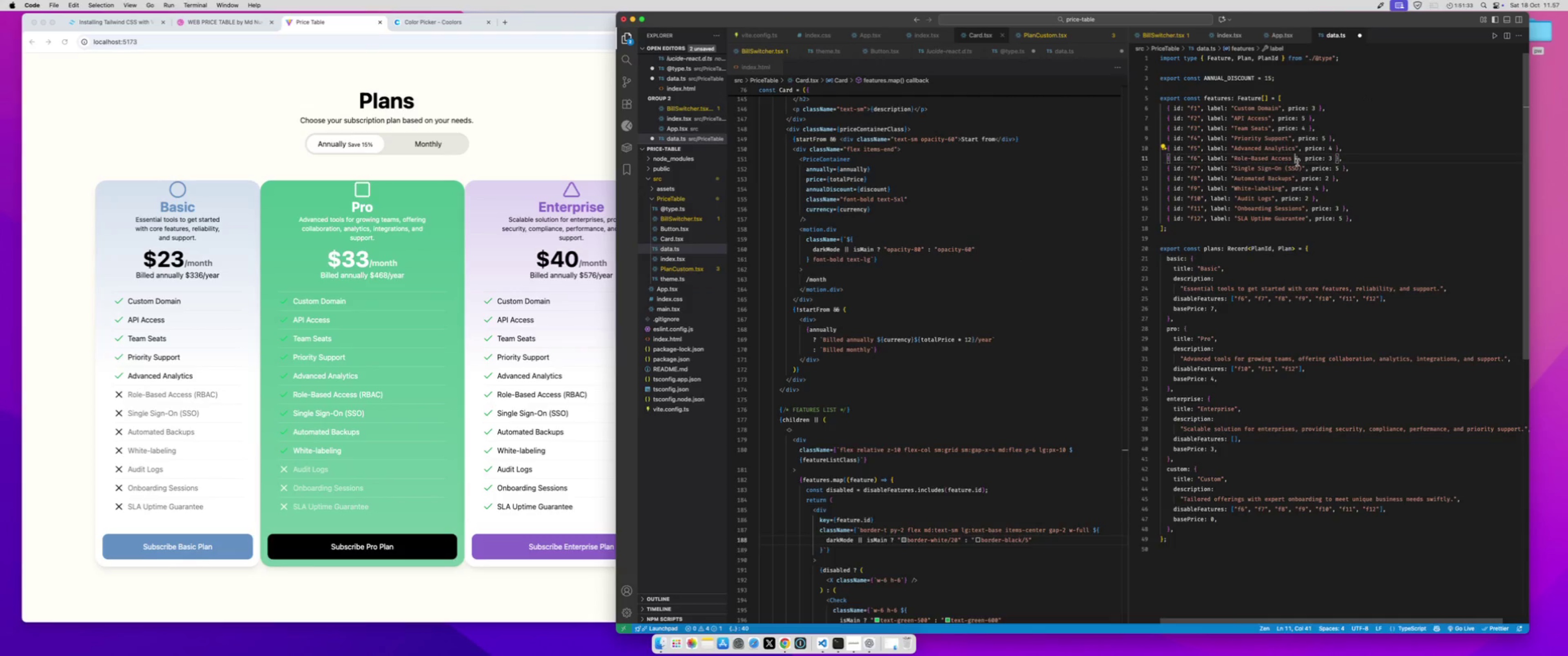 
key(Backspace)
 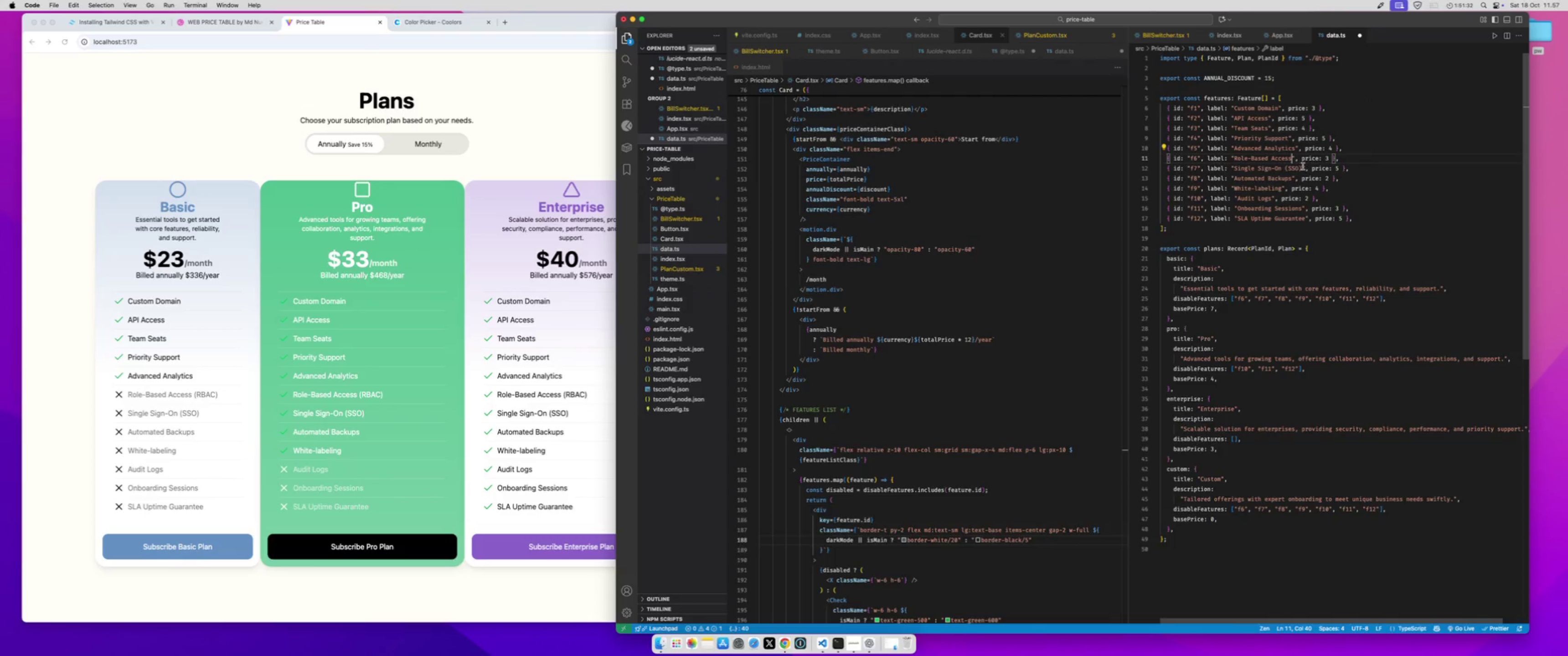 
left_click_drag(start_coordinate=[1303, 166], to_coordinate=[1283, 168])
 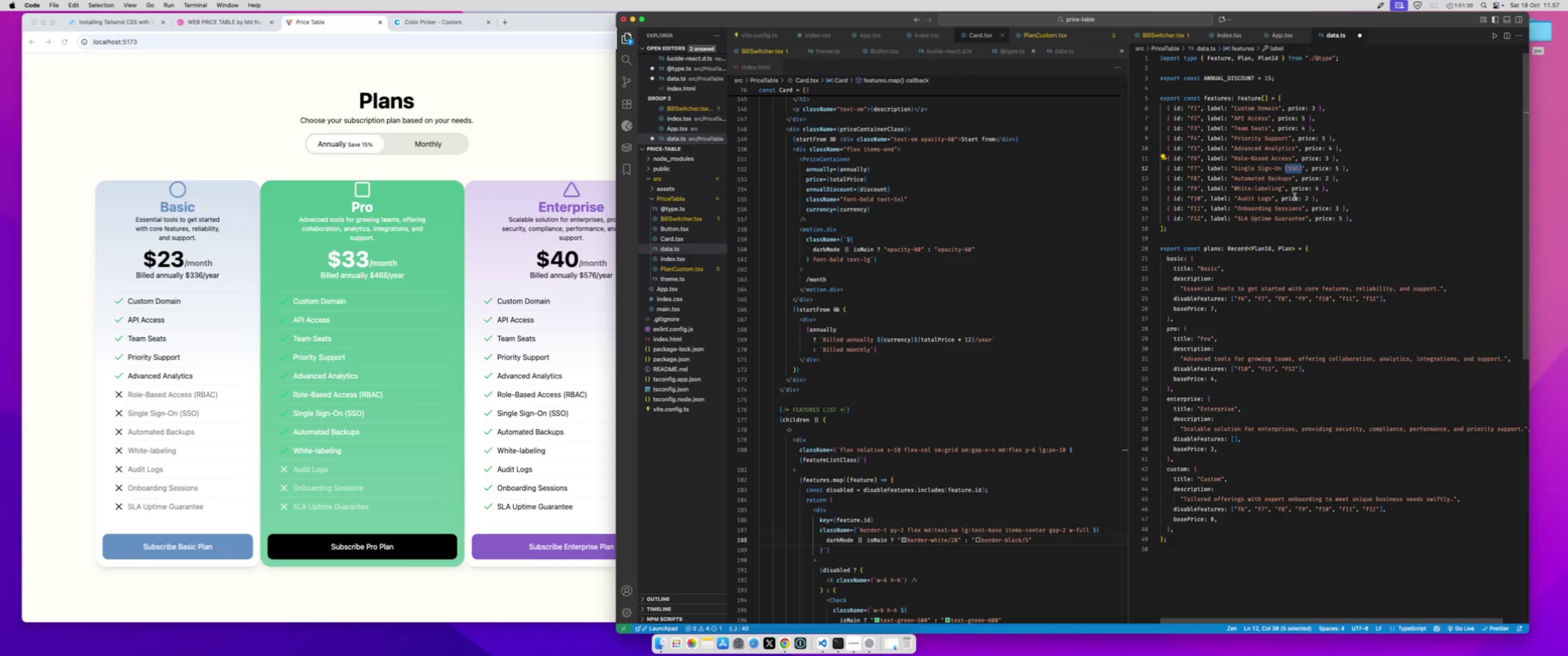 
key(Backspace)
 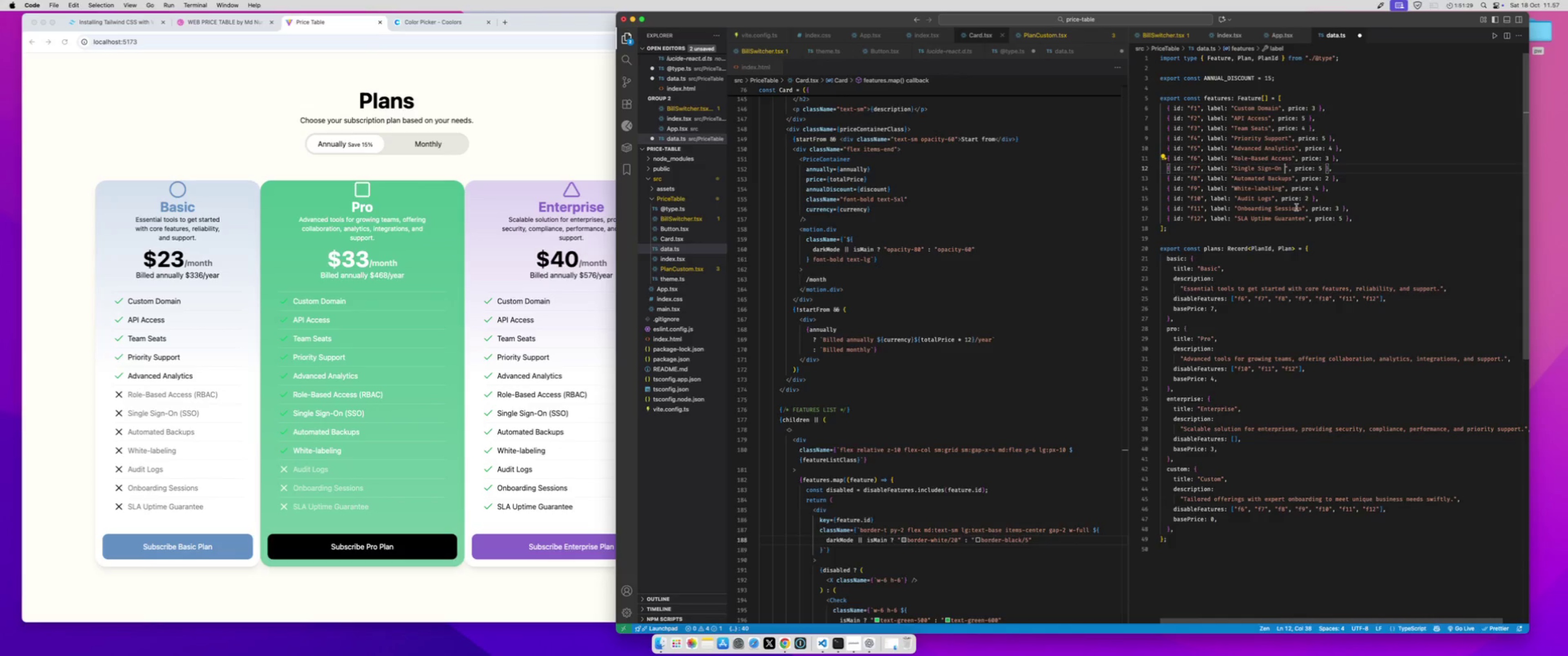 
key(Backspace)
 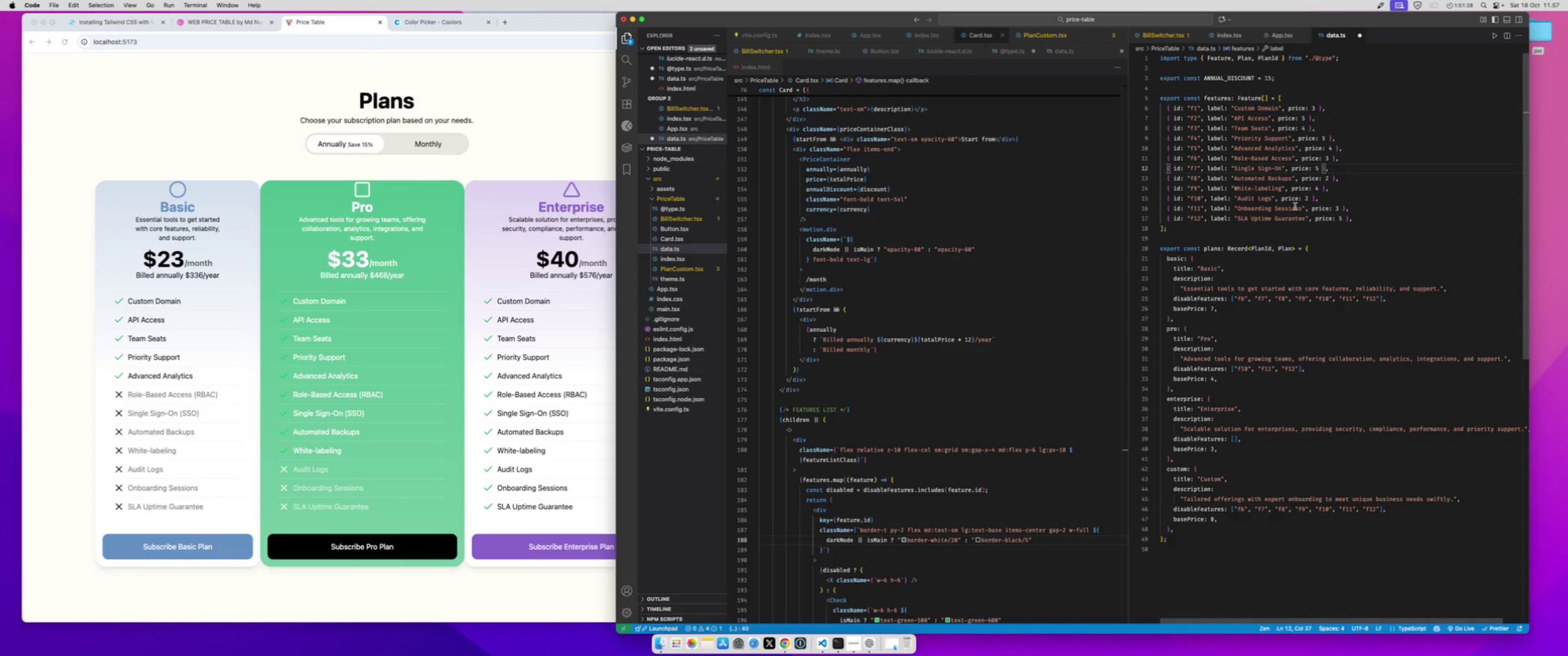 
key(Meta+CommandLeft)
 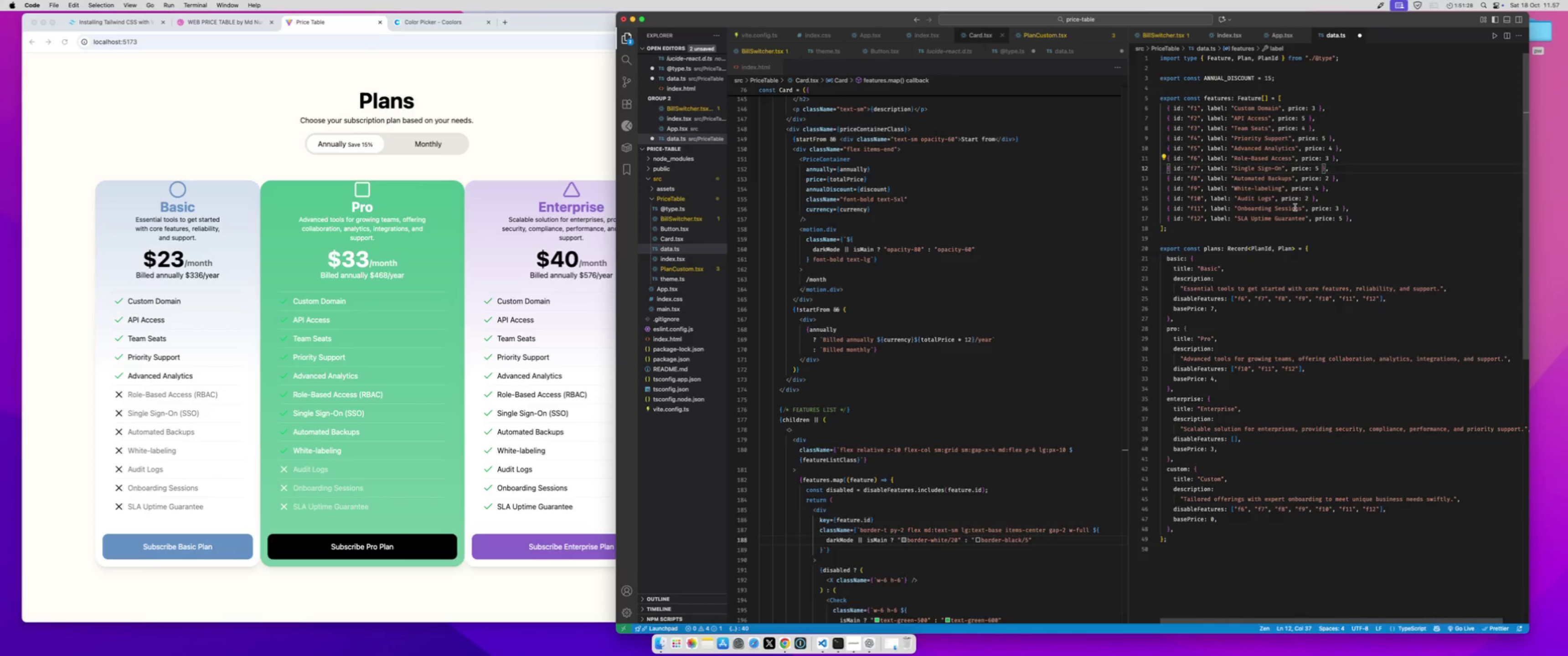 
key(Meta+S)
 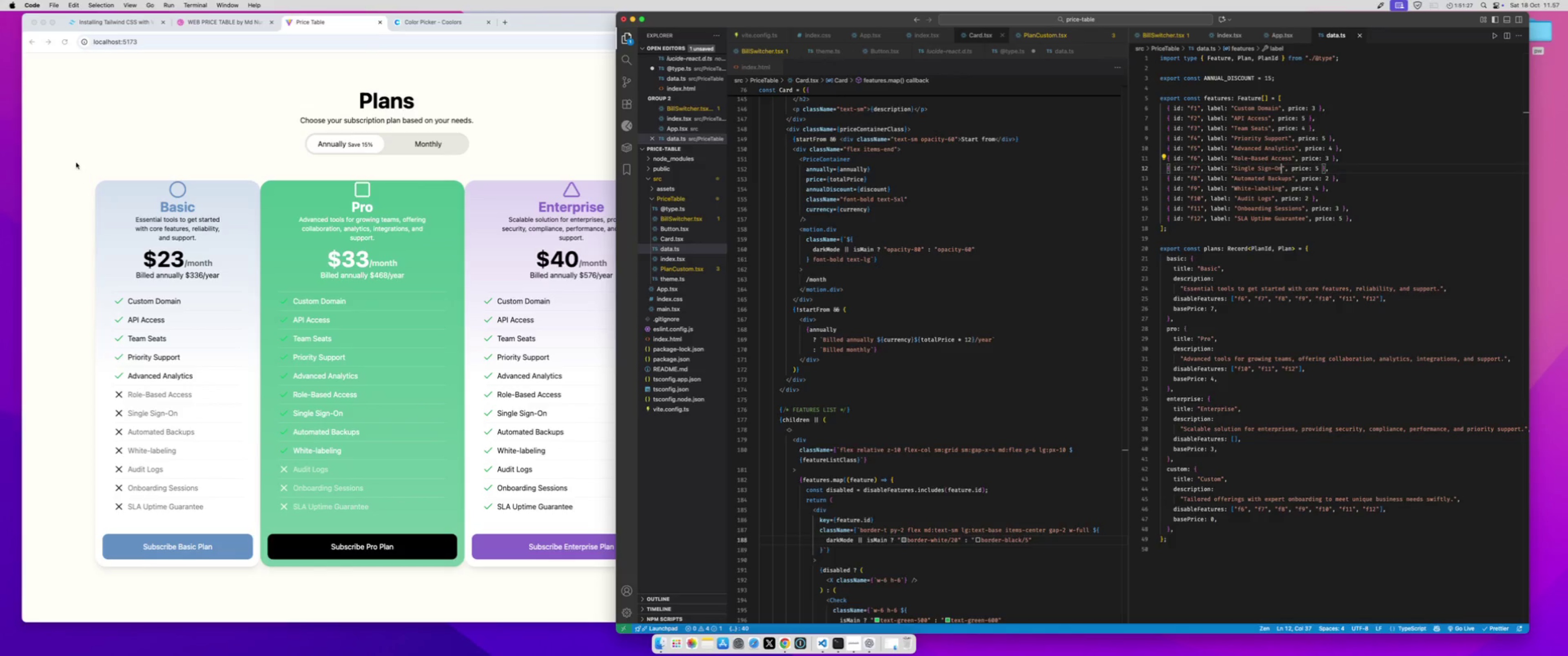 
left_click([67, 117])
 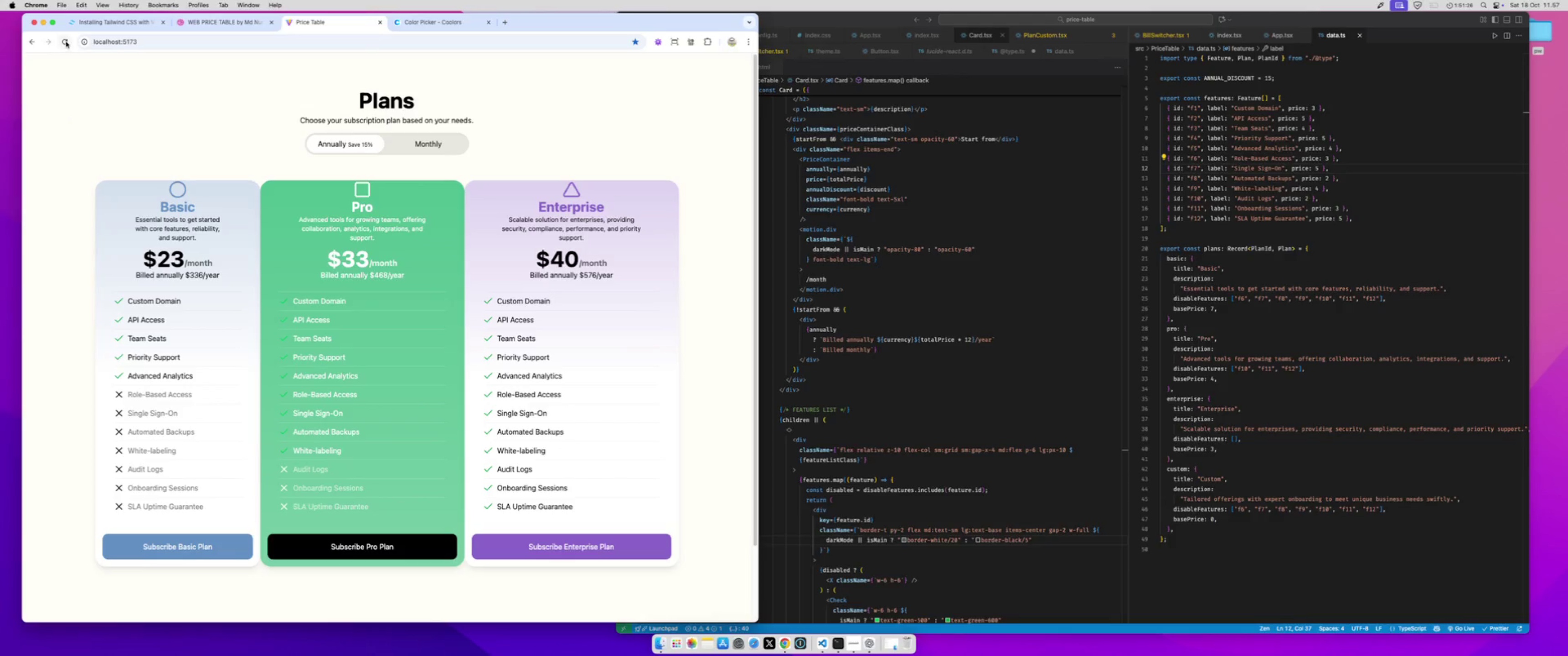 
left_click([66, 42])
 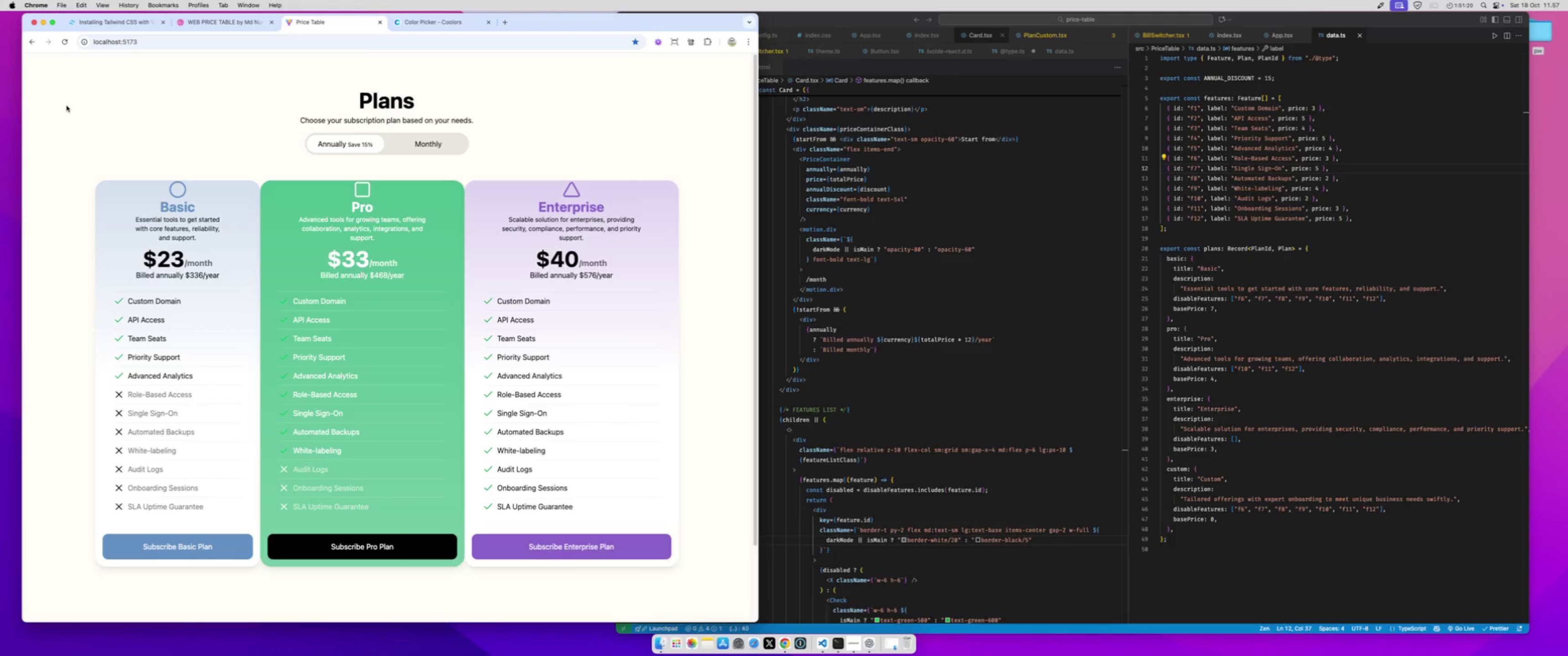 
wait(10.51)
 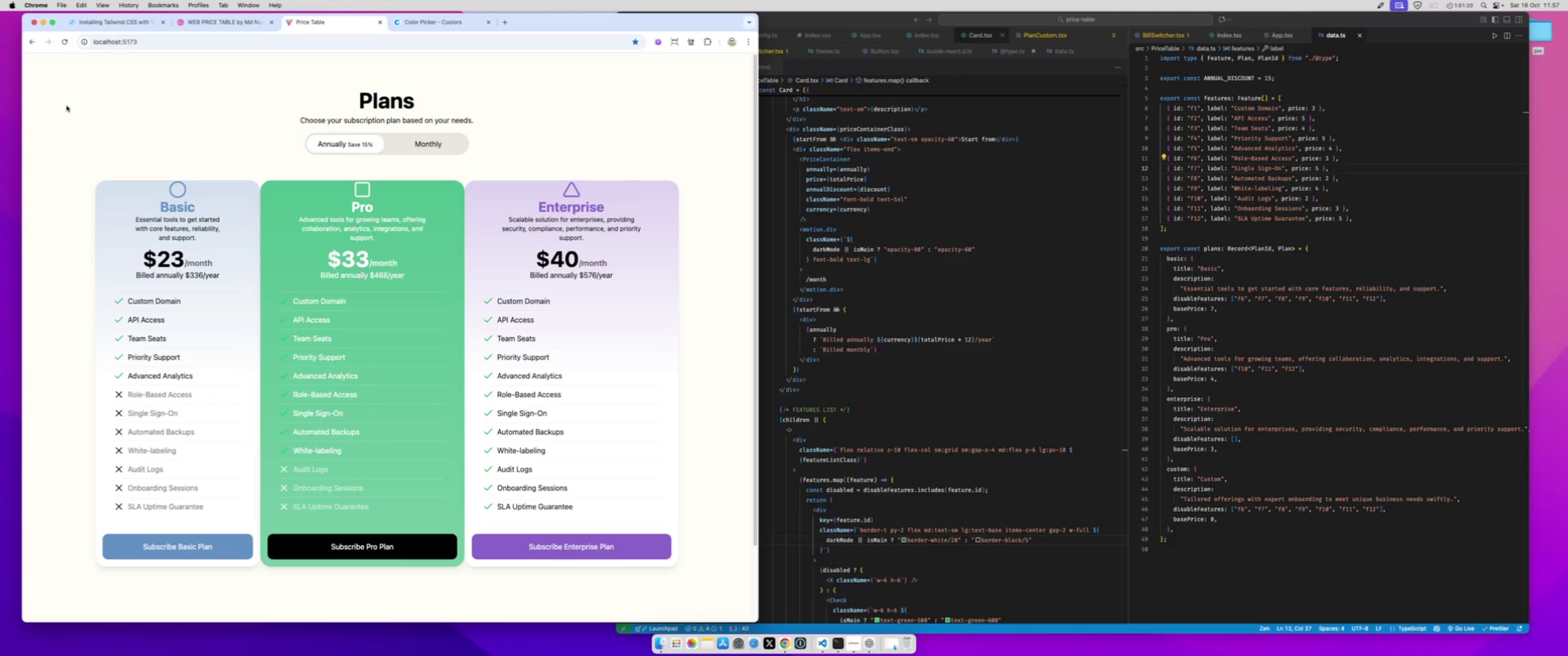 
left_click([1382, 292])
 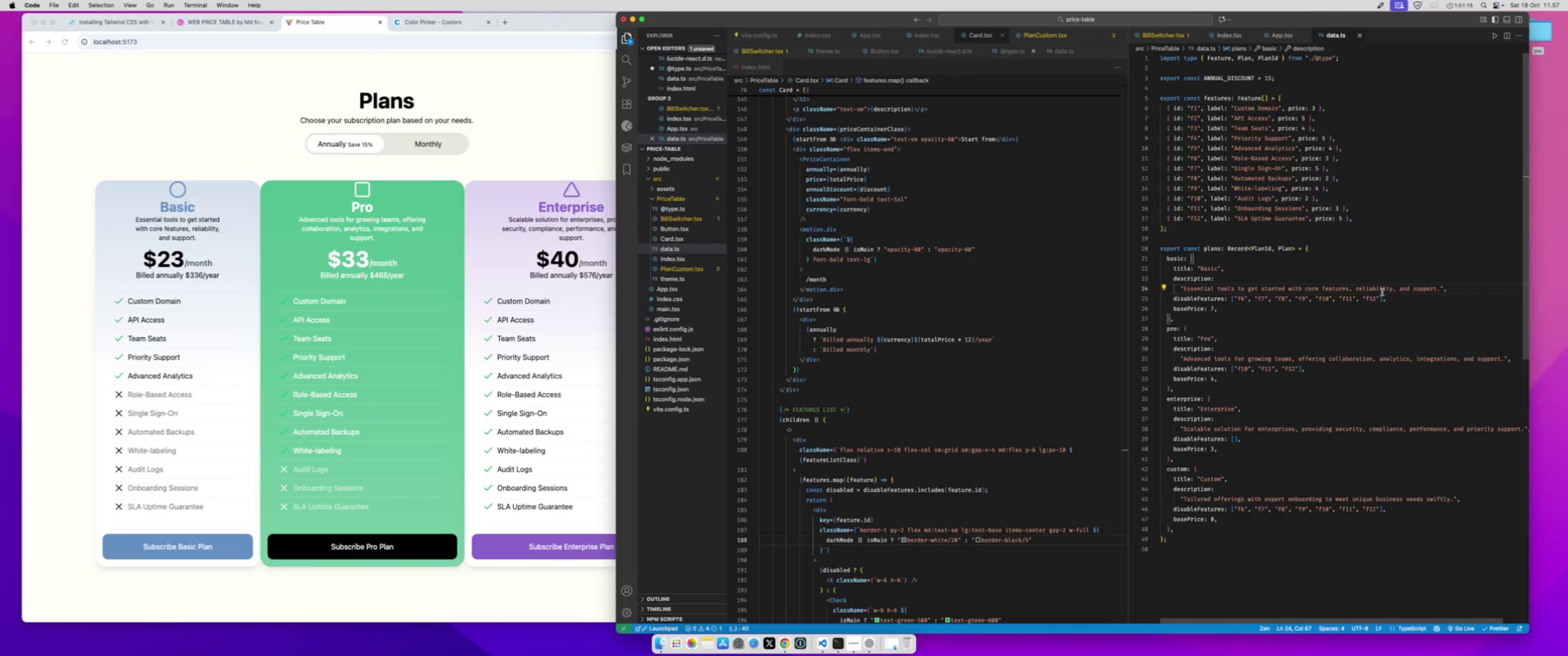 
key(Meta+P)
 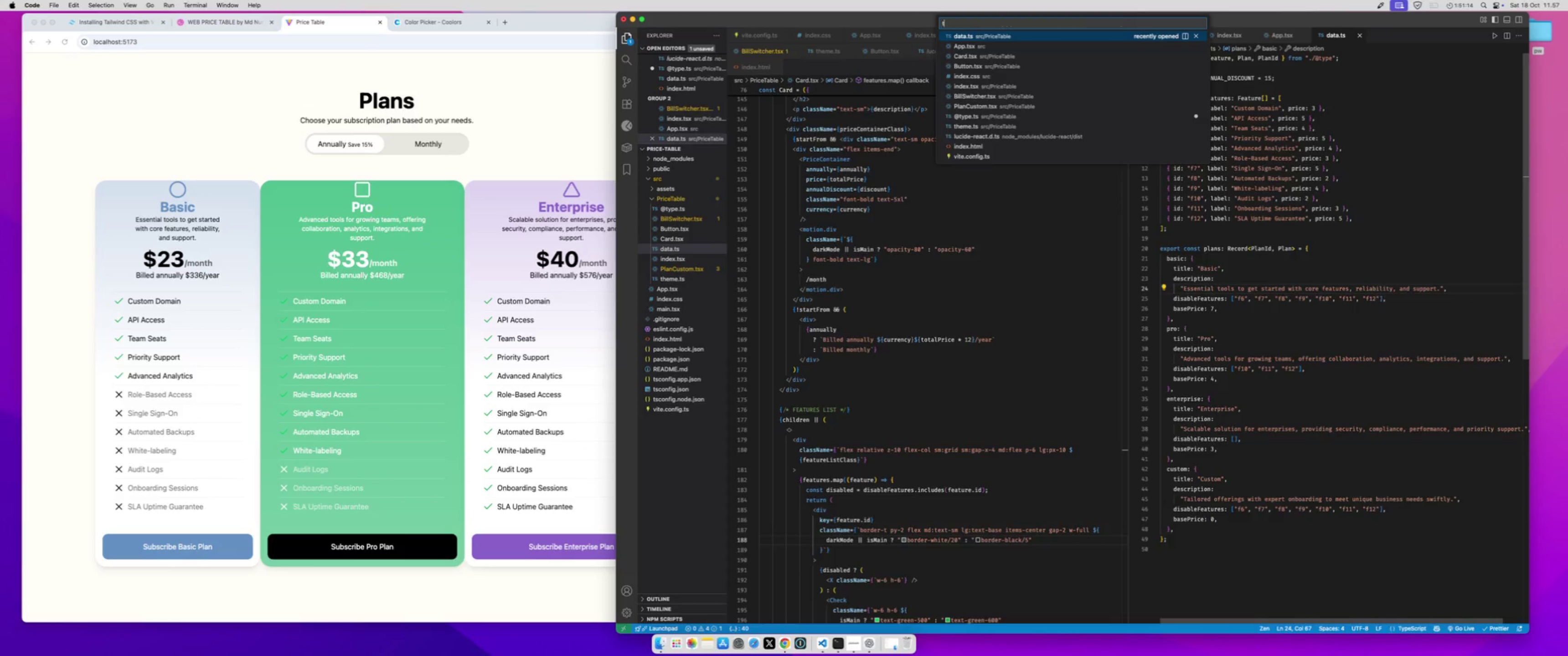 
type(them)
 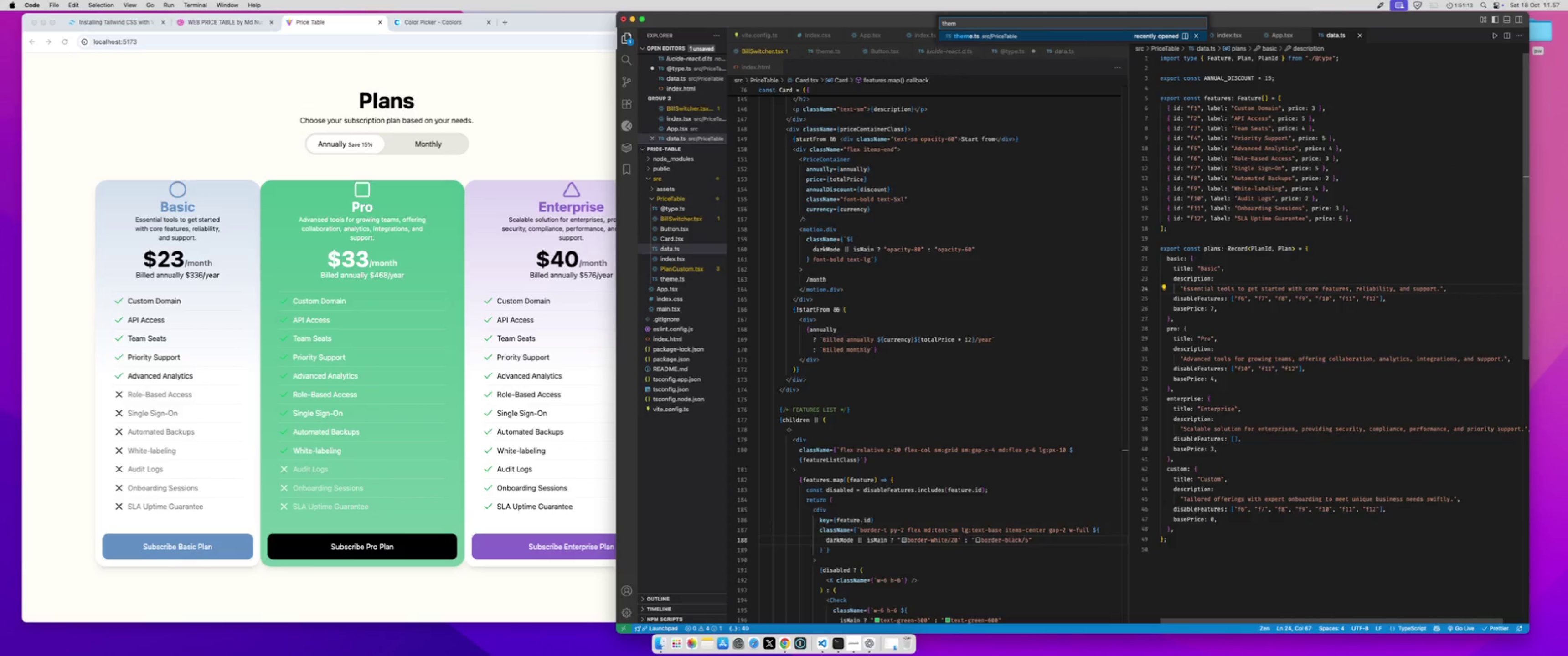 
key(Enter)
 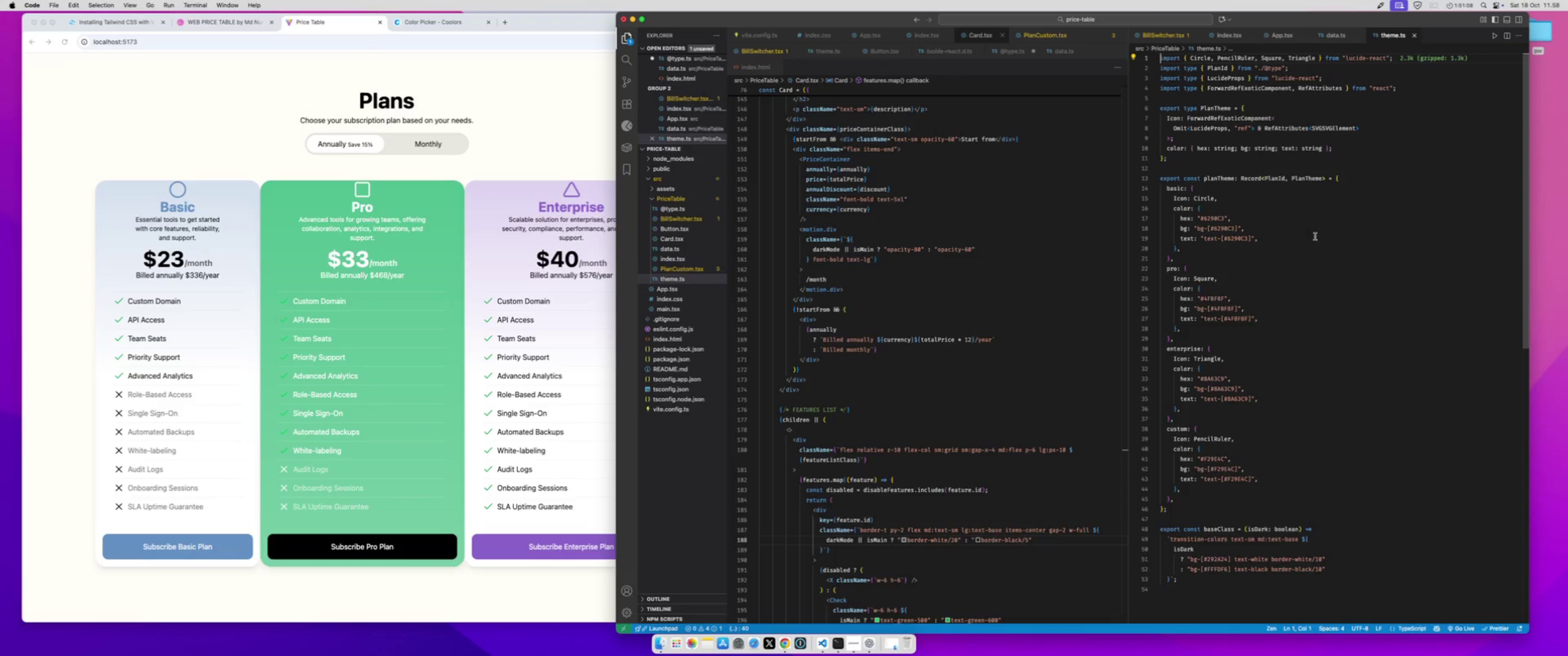 
wait(6.02)
 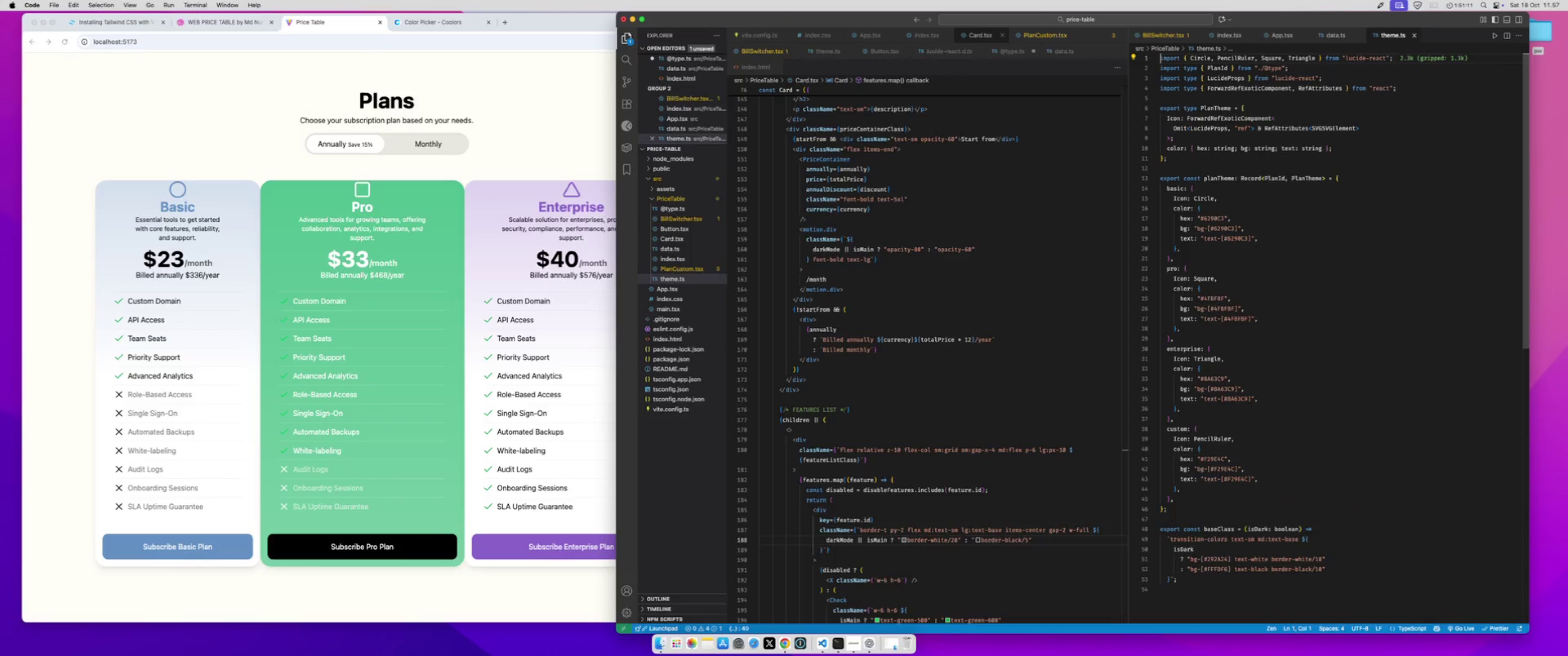 
double_click([1211, 221])
 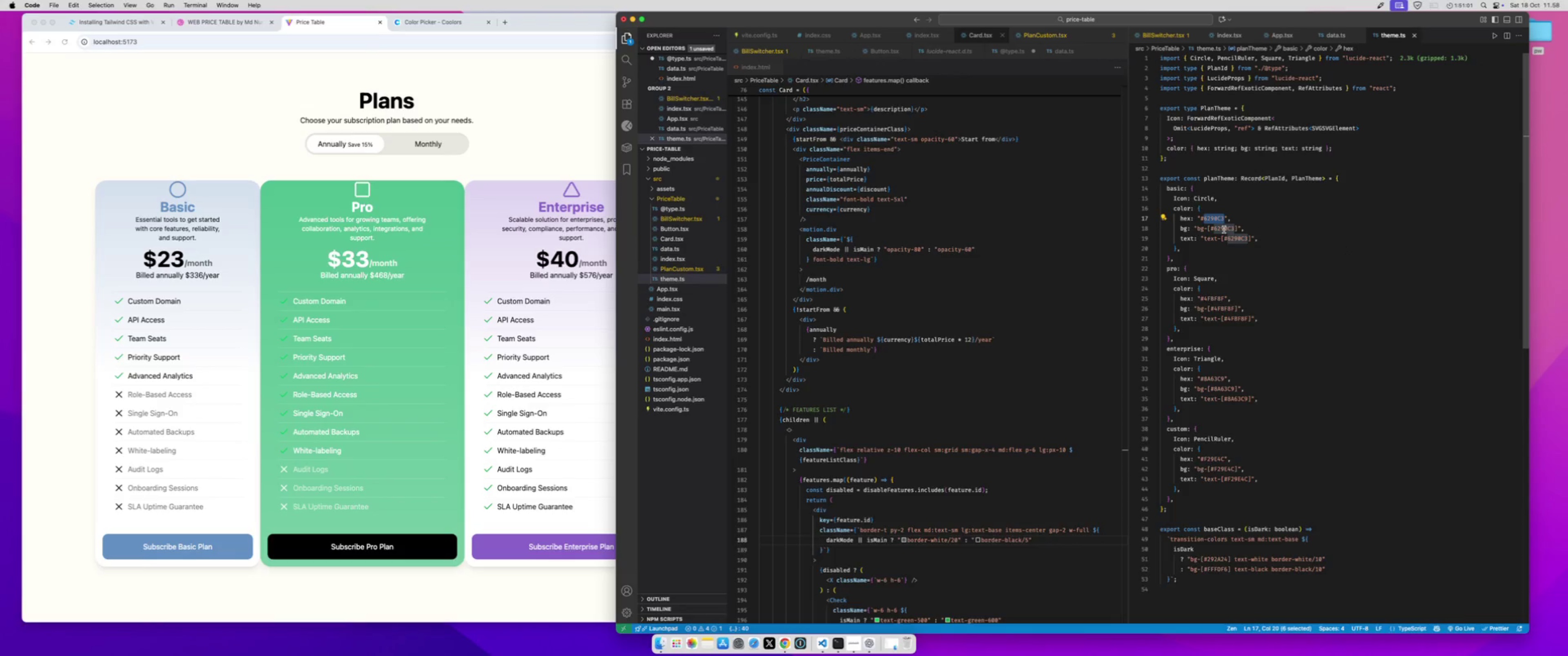 
wait(7.44)
 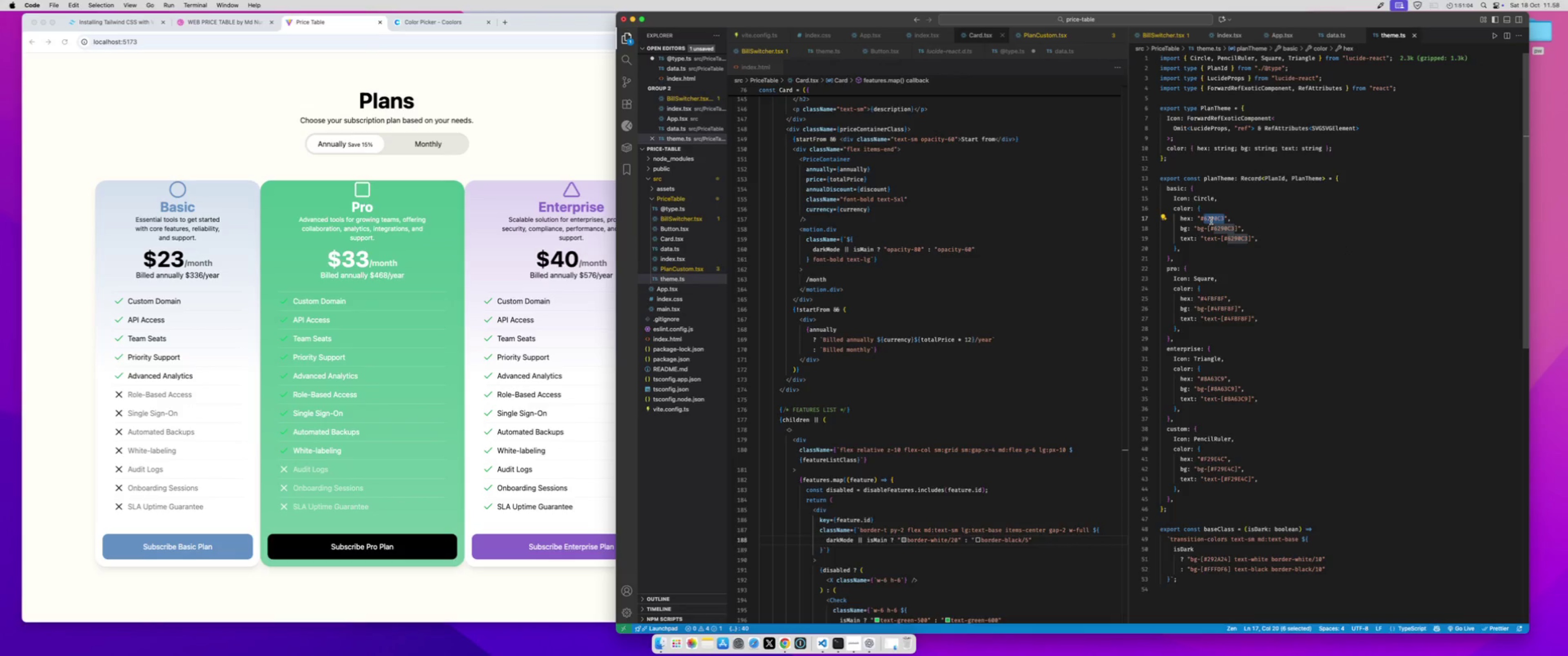 
type(689)
 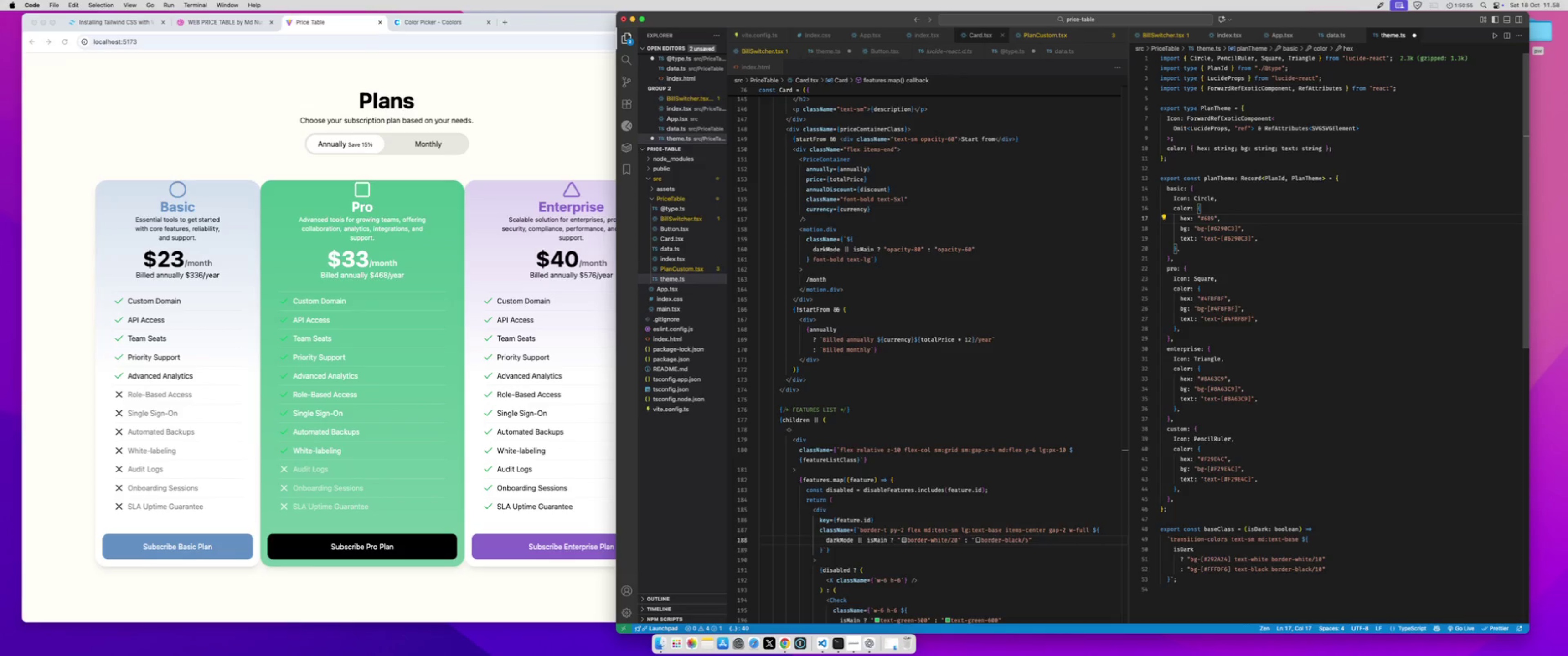 
type(884)
 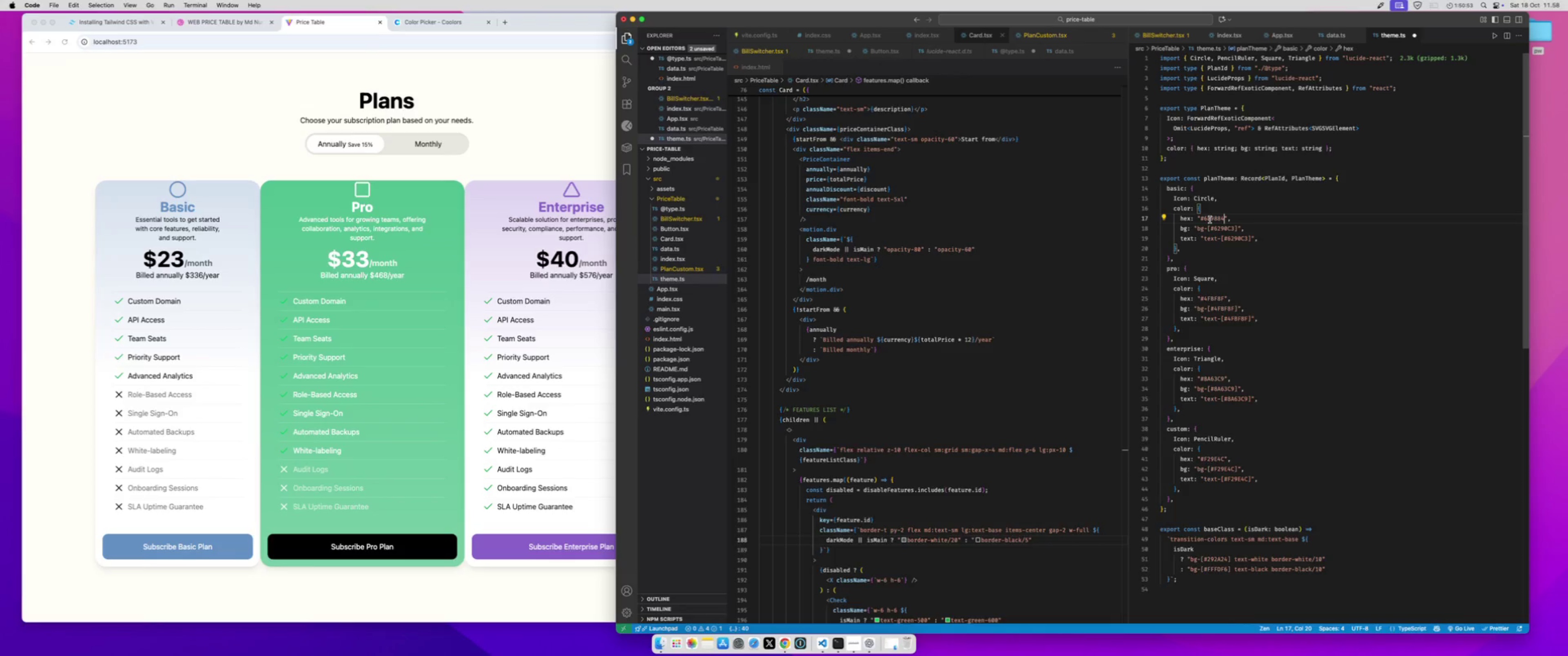 
double_click([1210, 219])
 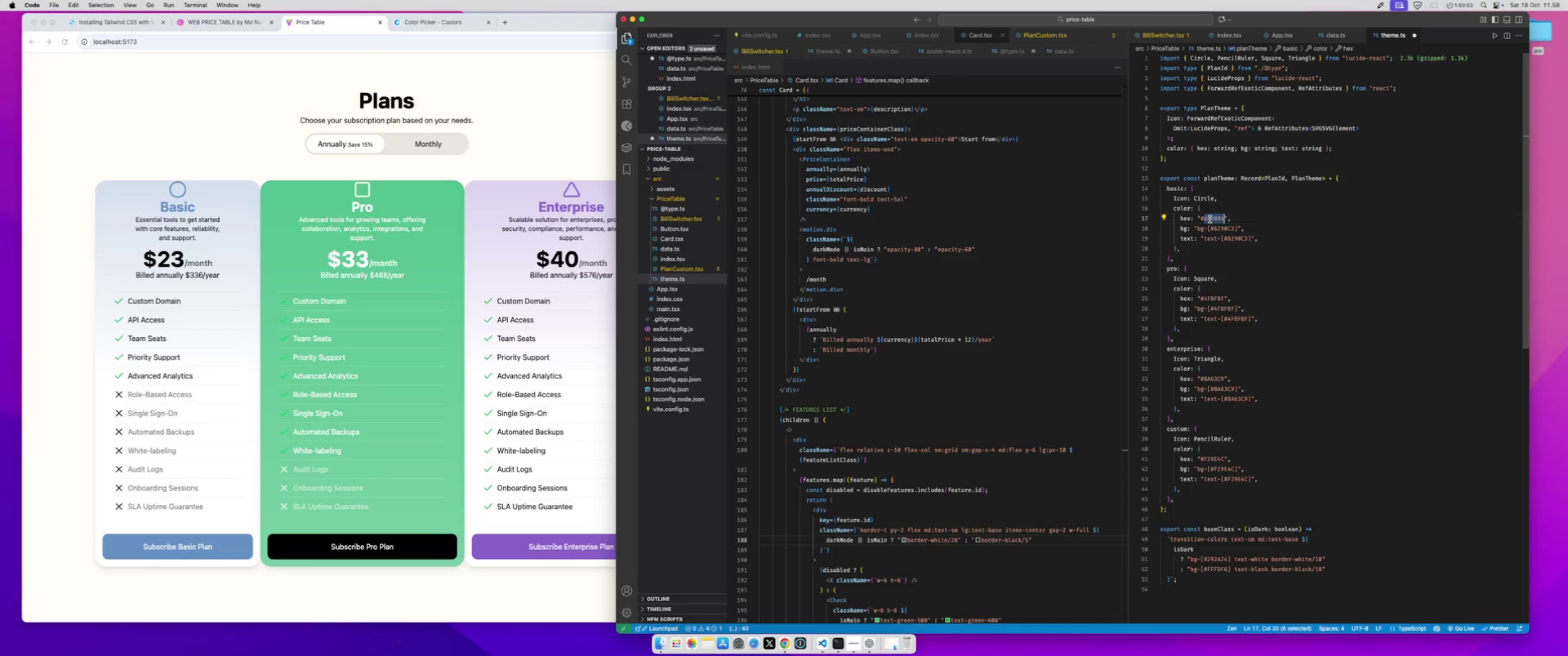 
key(Meta+CommandLeft)
 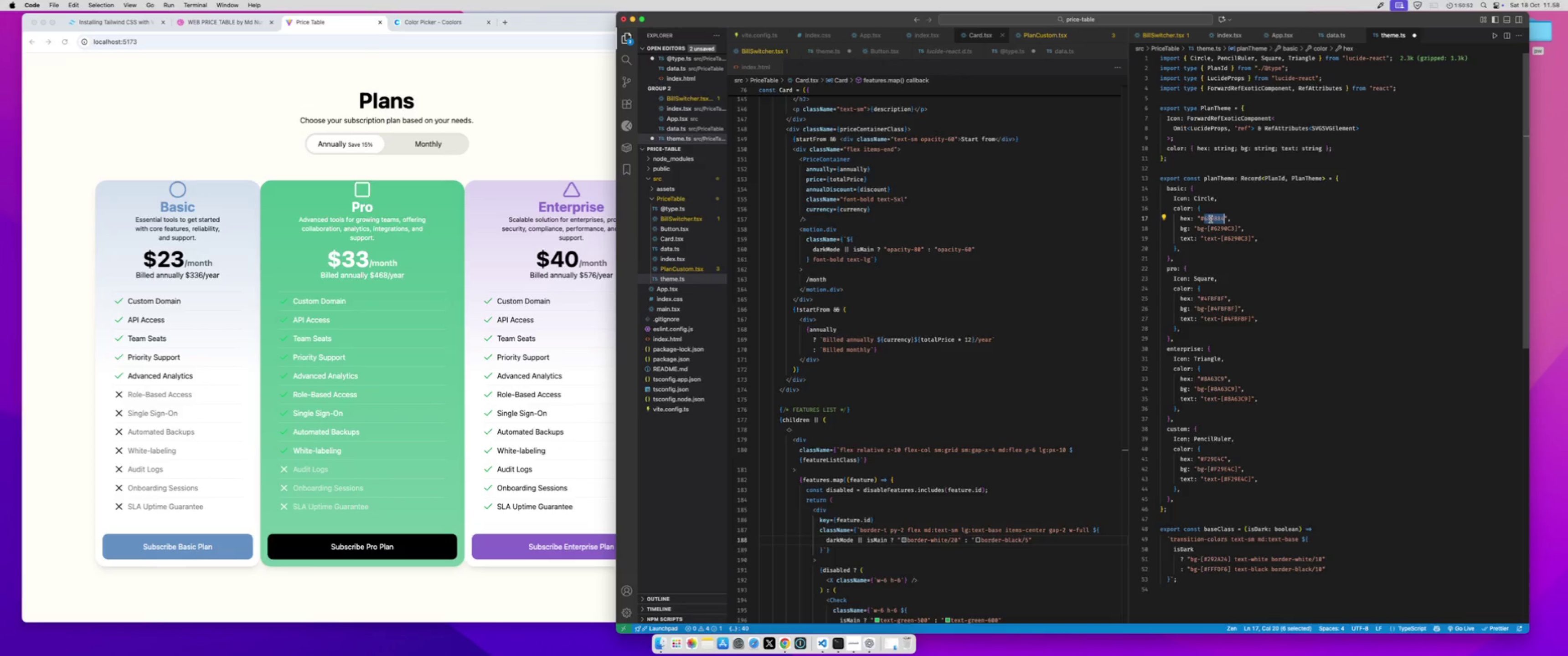 
key(Meta+C)
 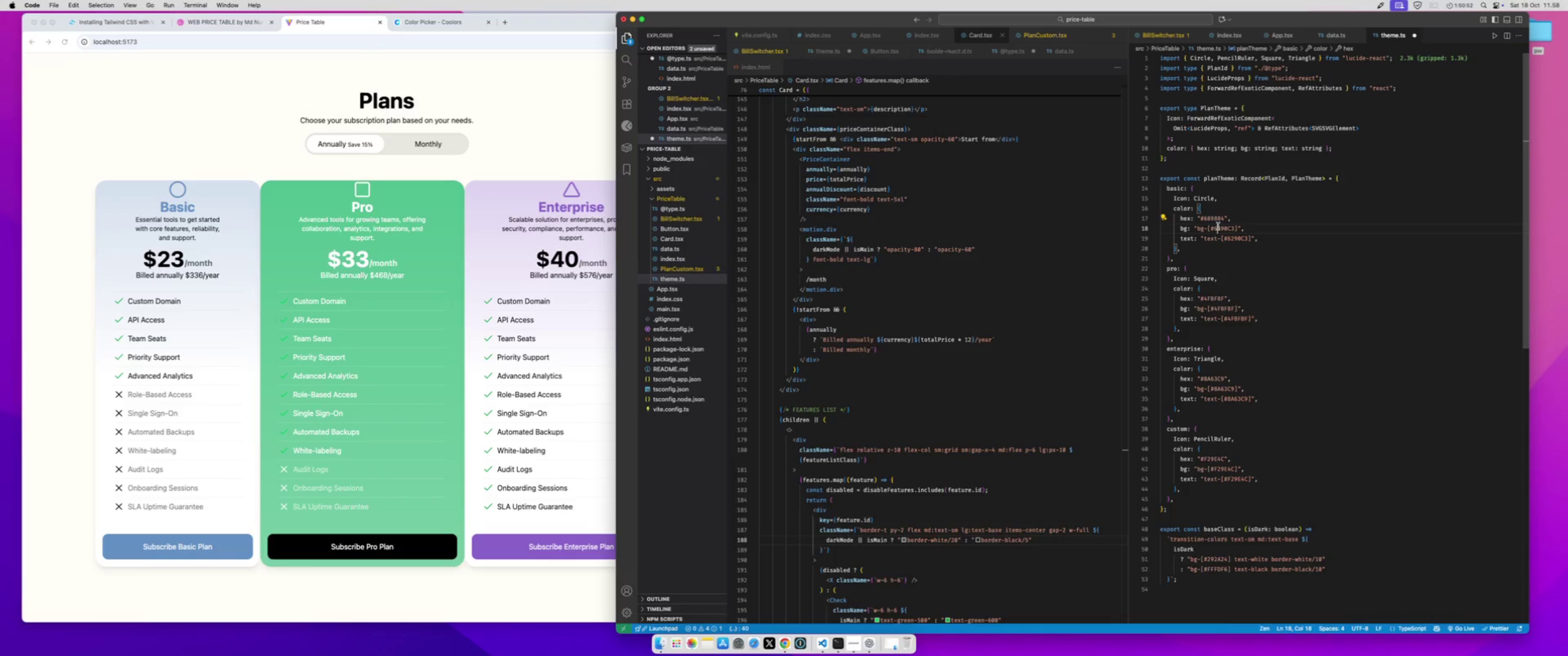 
double_click([1218, 226])
 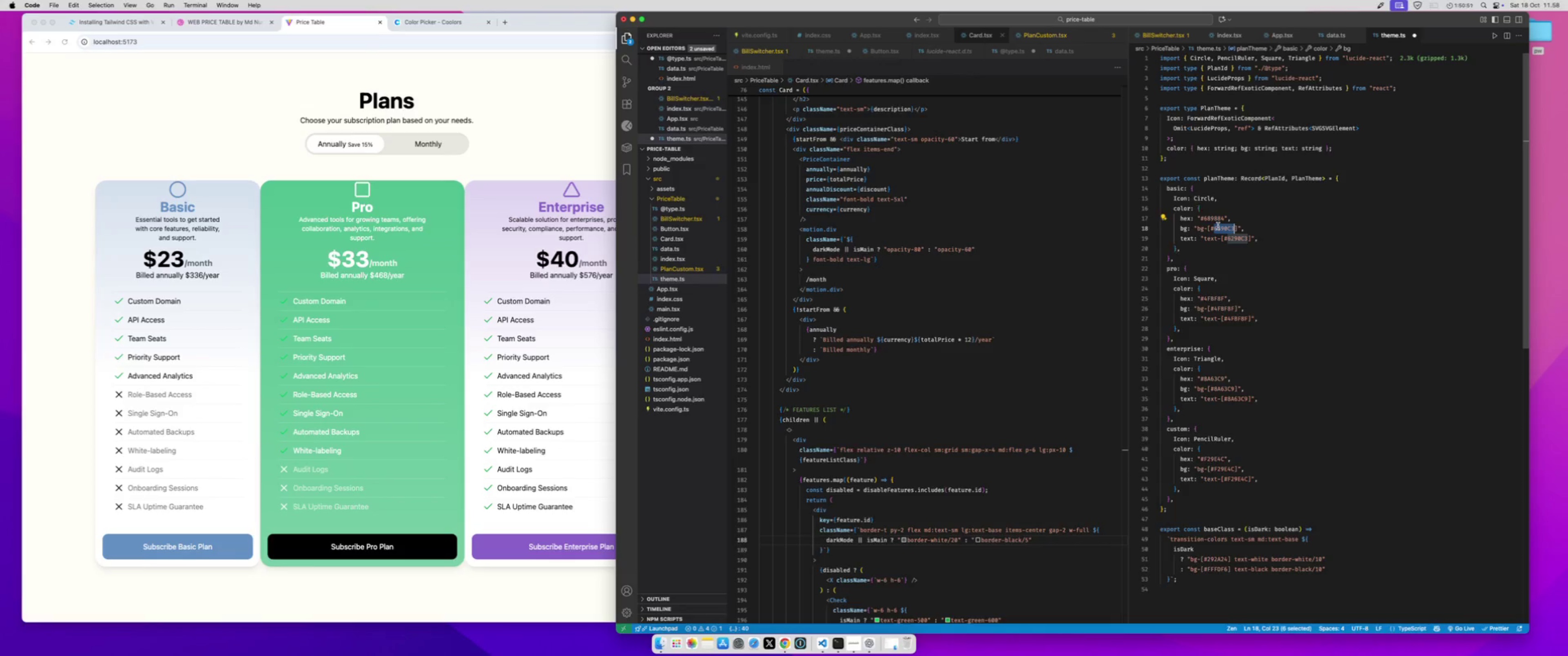 
key(Meta+D)
 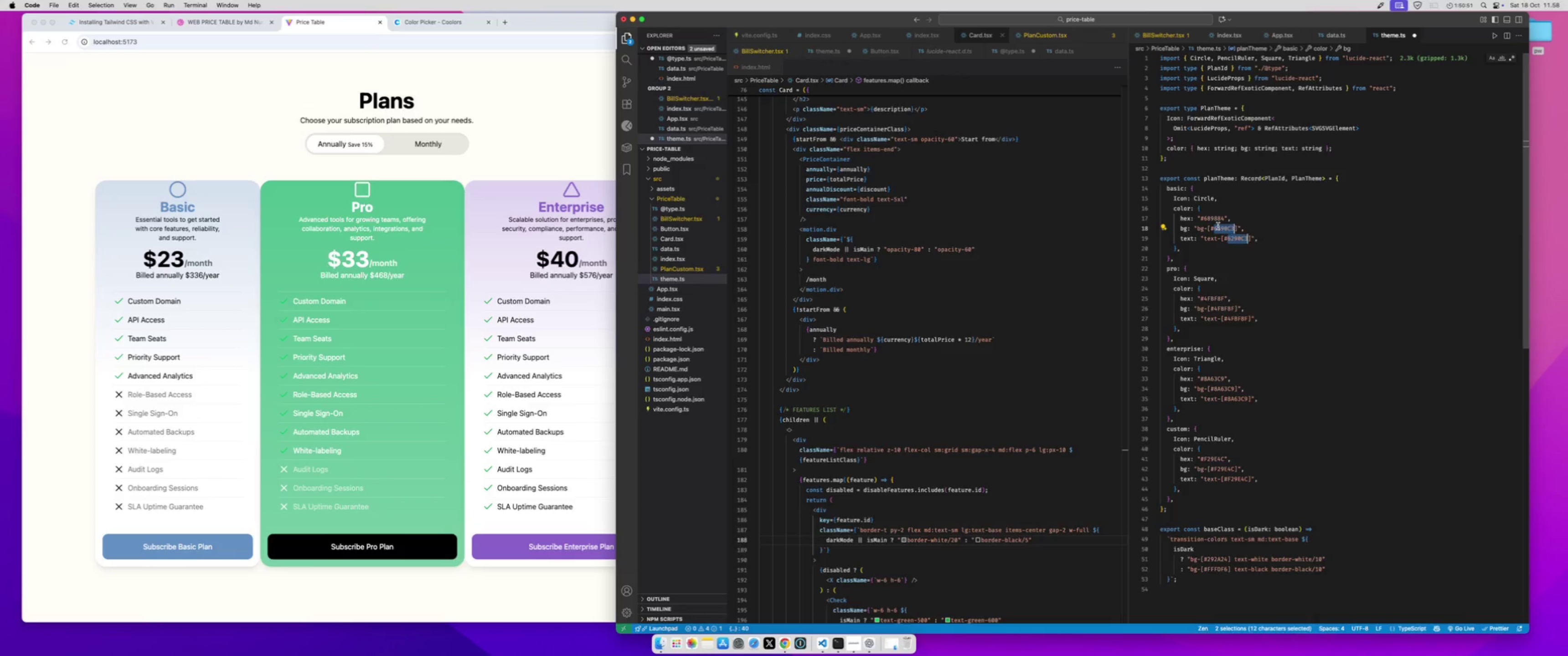 
key(Meta+V)
 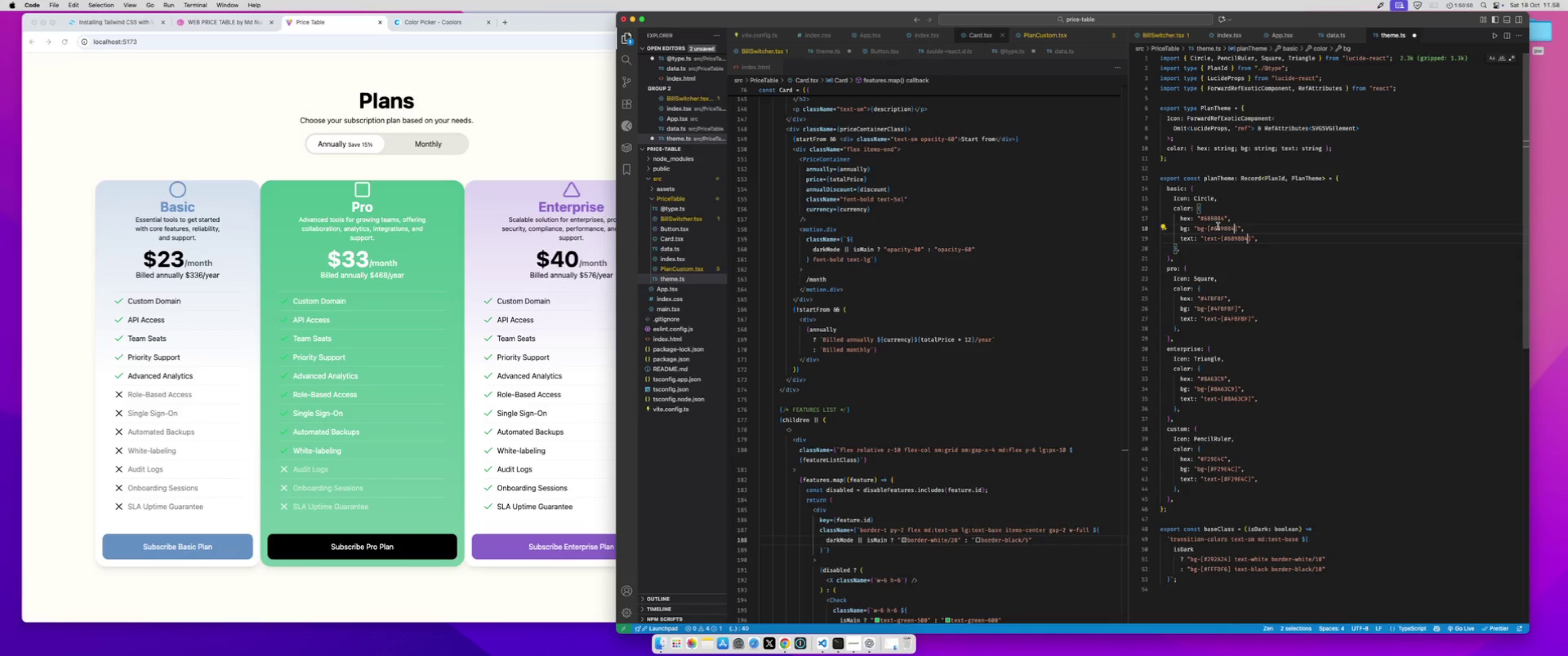 
key(Meta+S)
 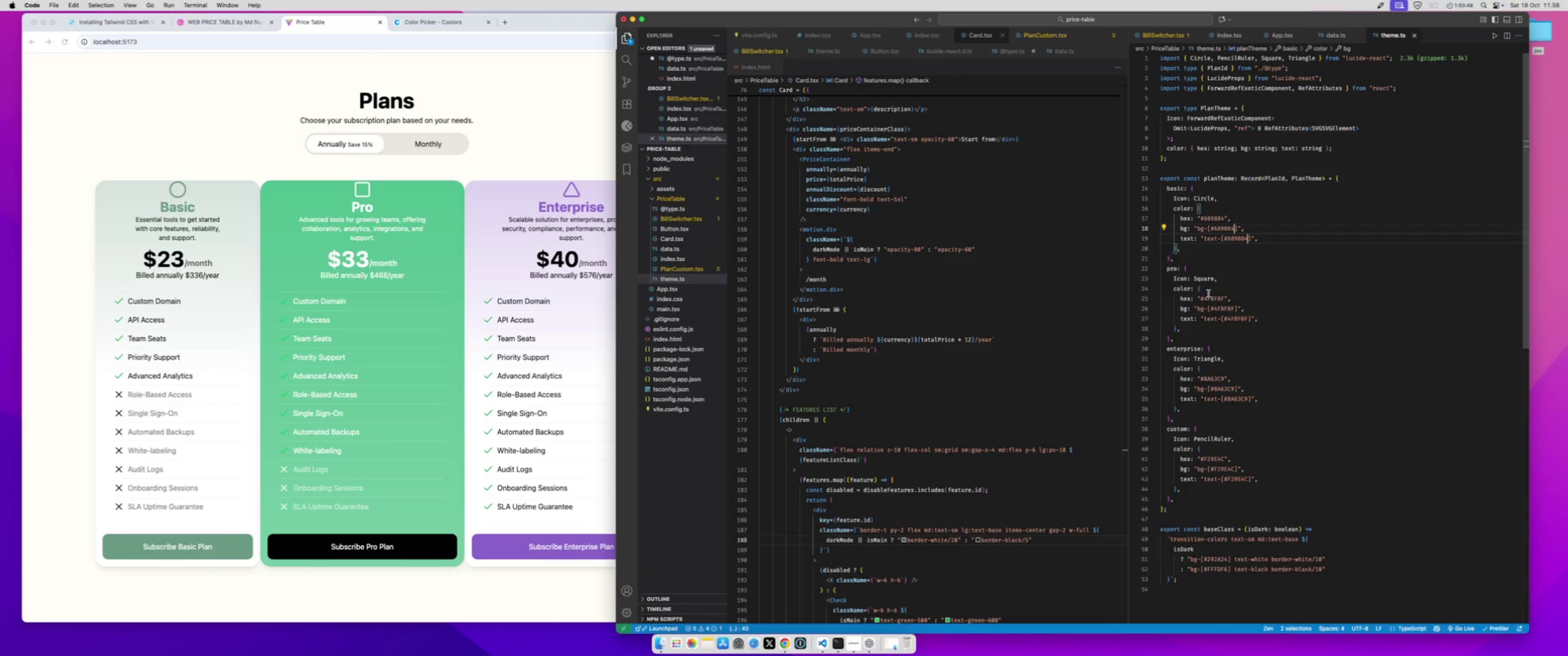 
double_click([1207, 297])
 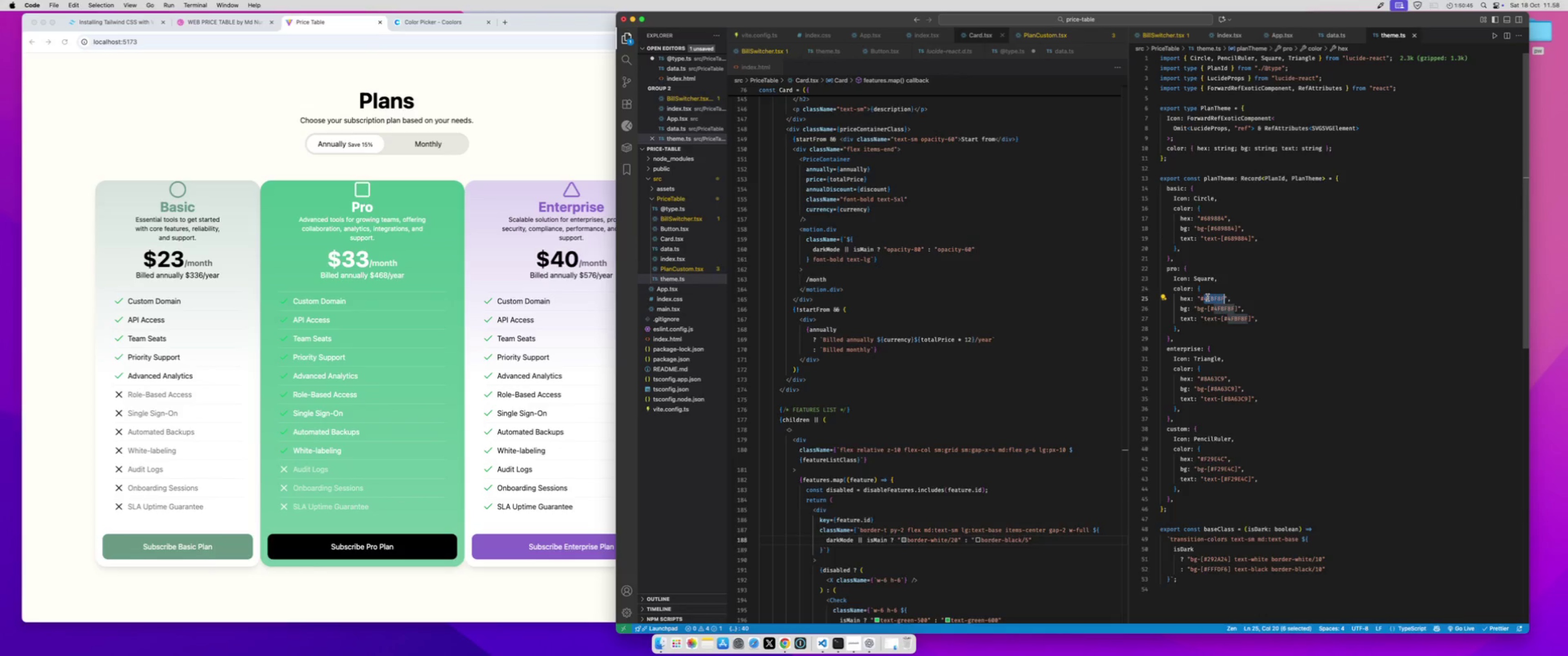 
type(5682bb)
 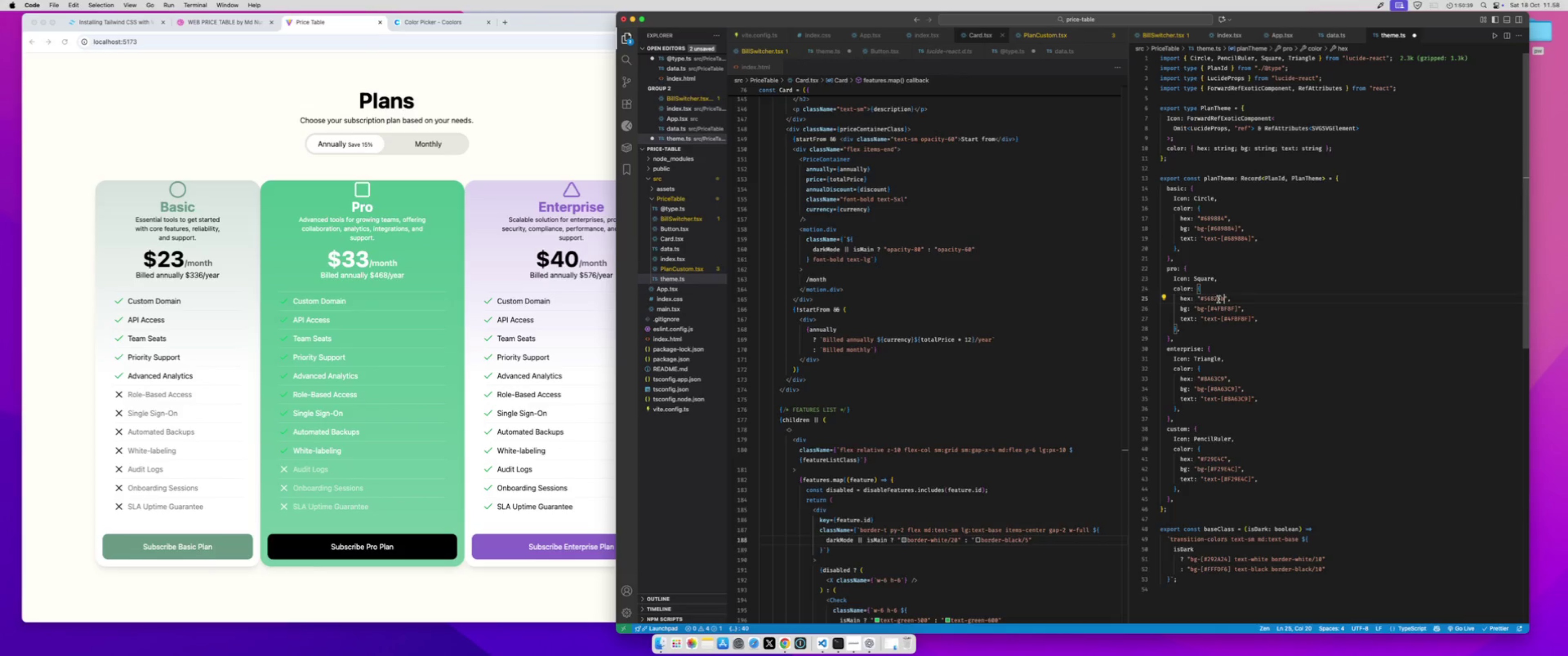 
double_click([1216, 298])
 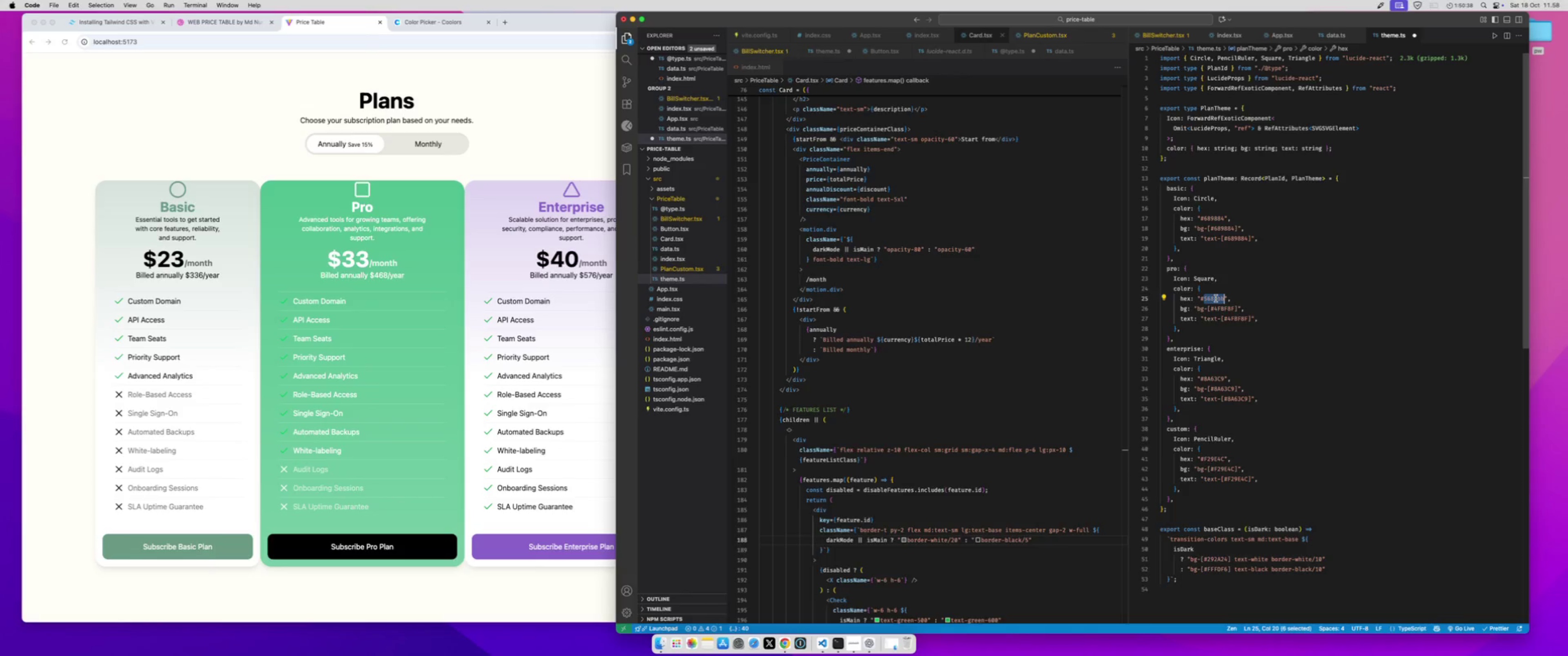 
key(Meta+CommandLeft)
 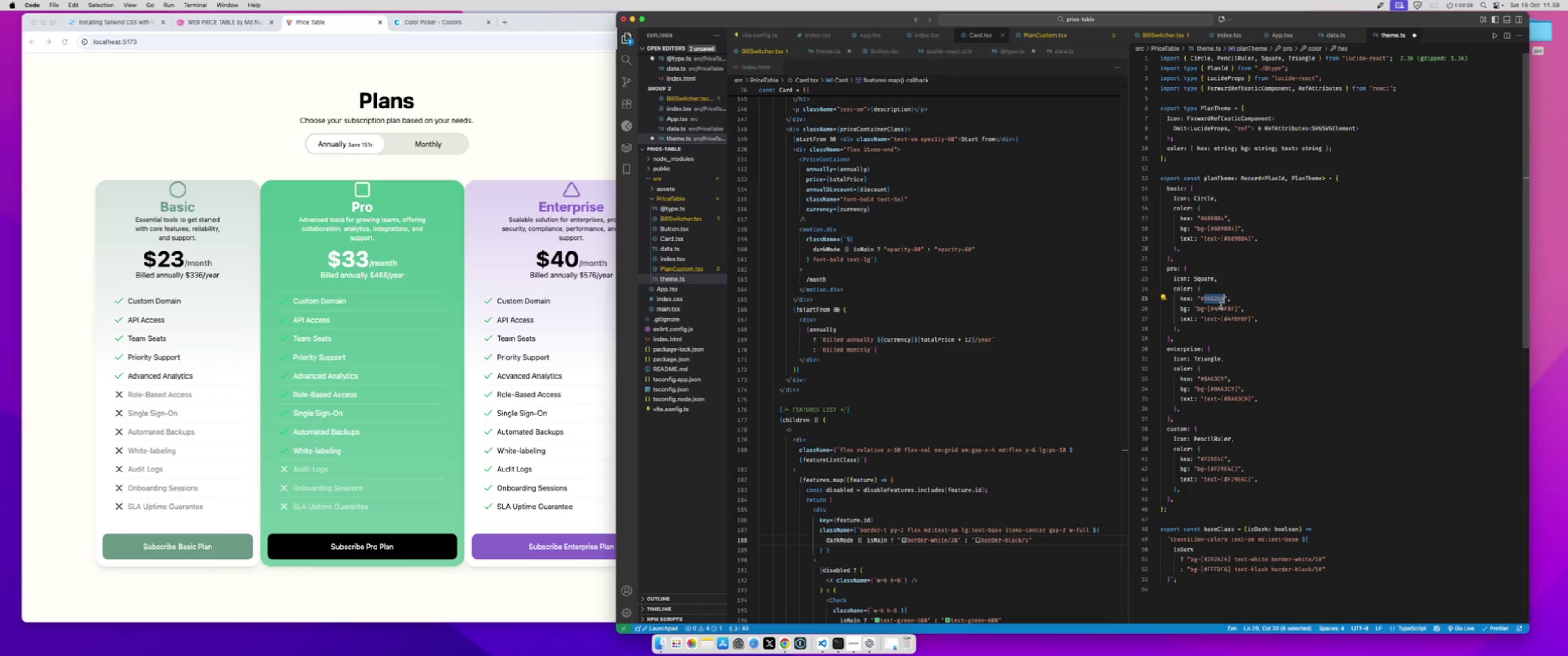 
key(Meta+C)
 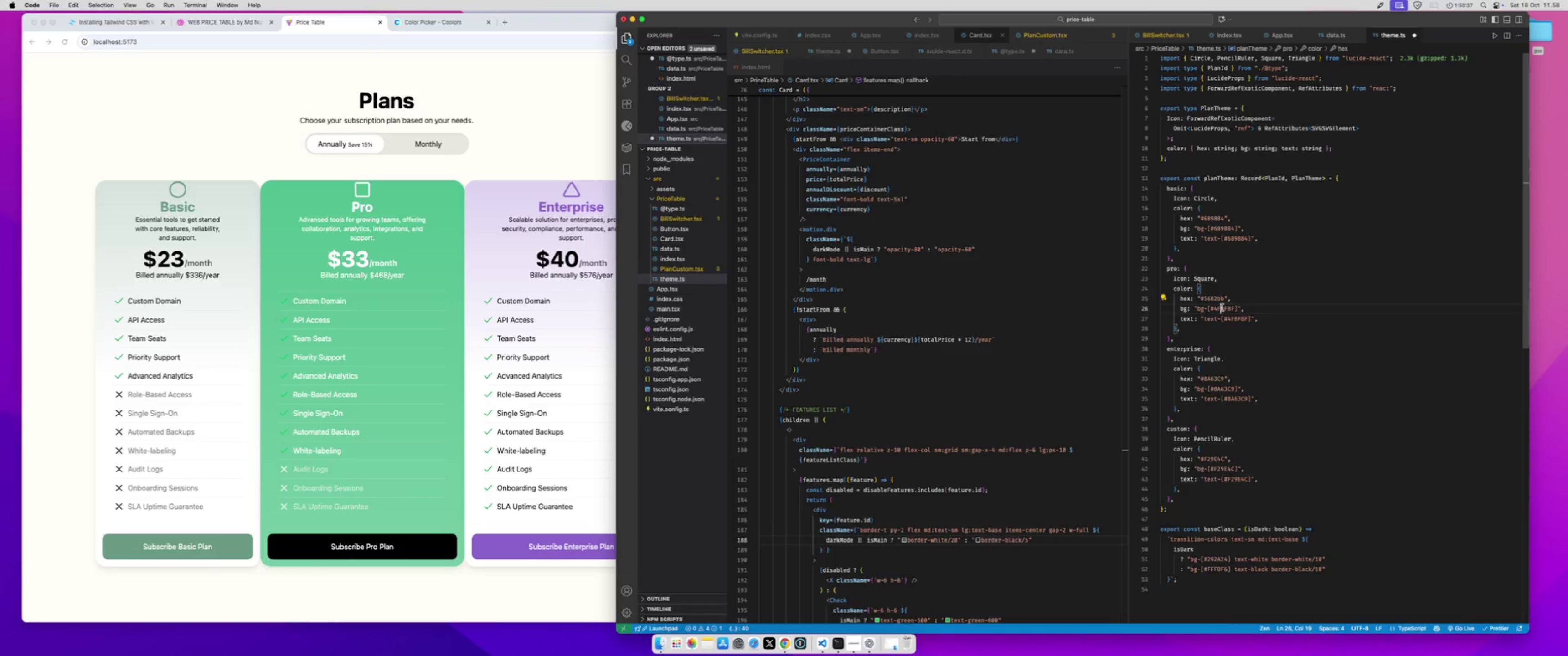 
double_click([1222, 308])
 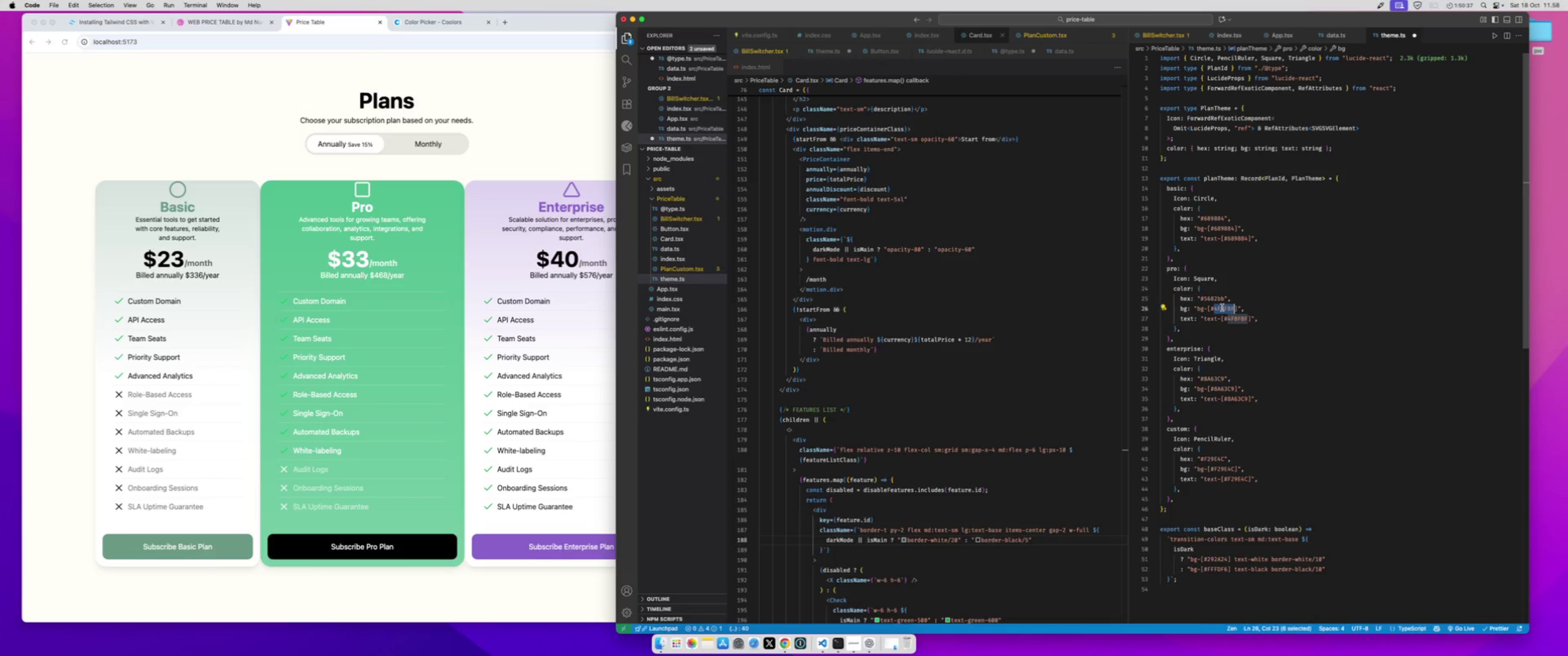 
key(Meta+D)
 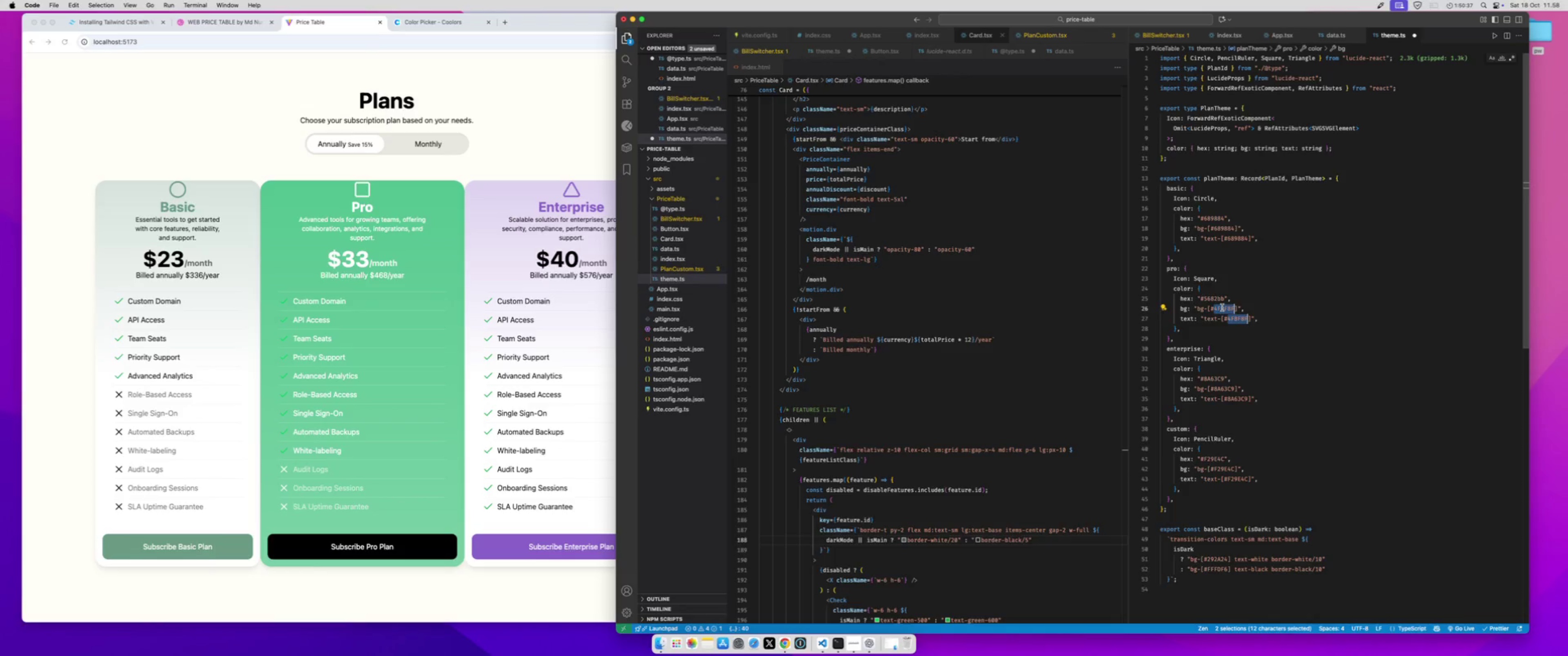 
key(Meta+V)
 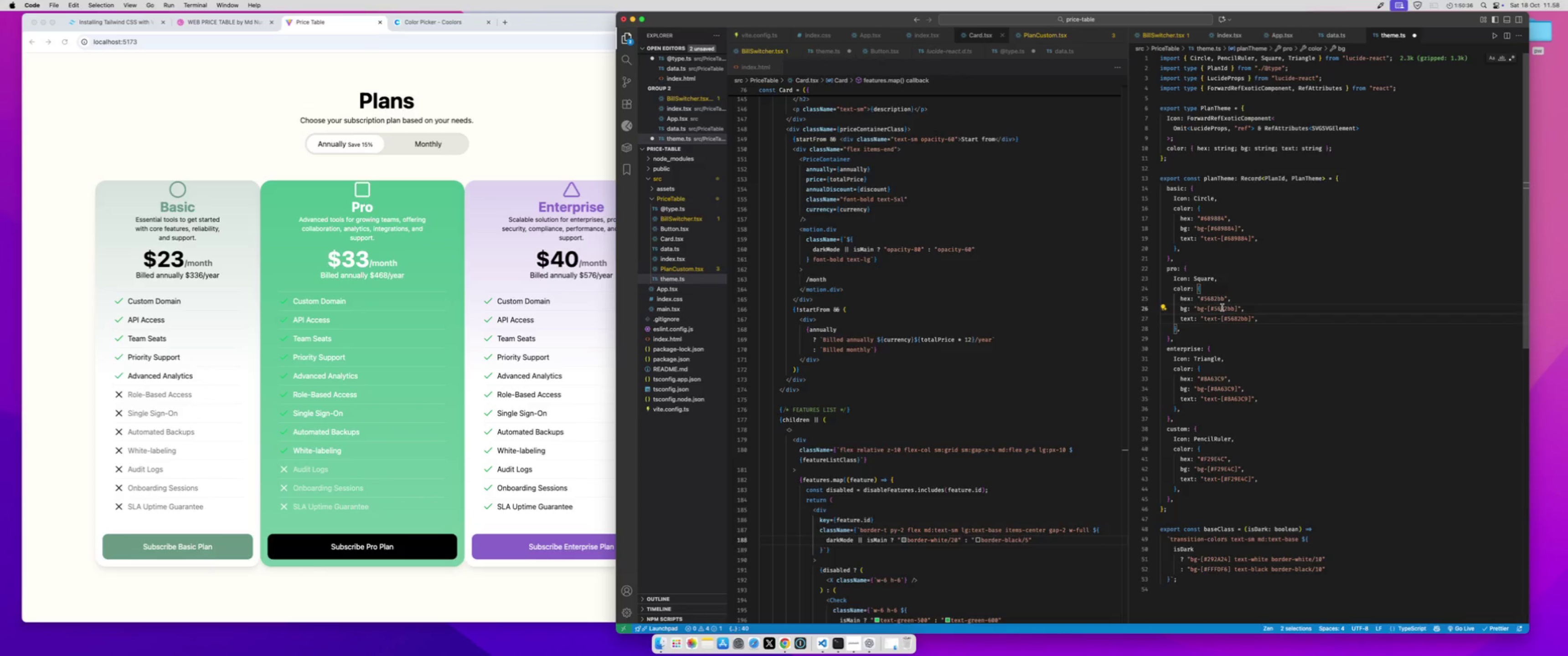 
key(Meta+S)
 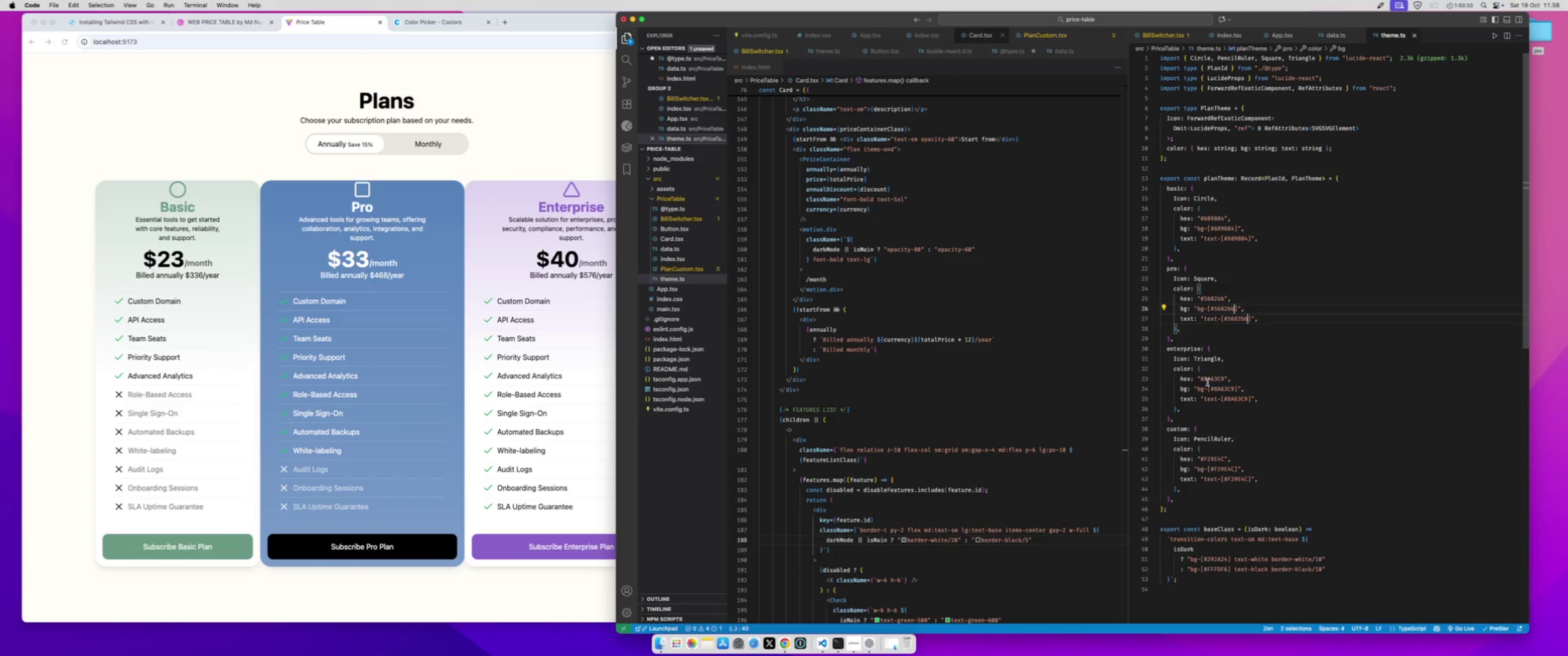 
double_click([1207, 382])
 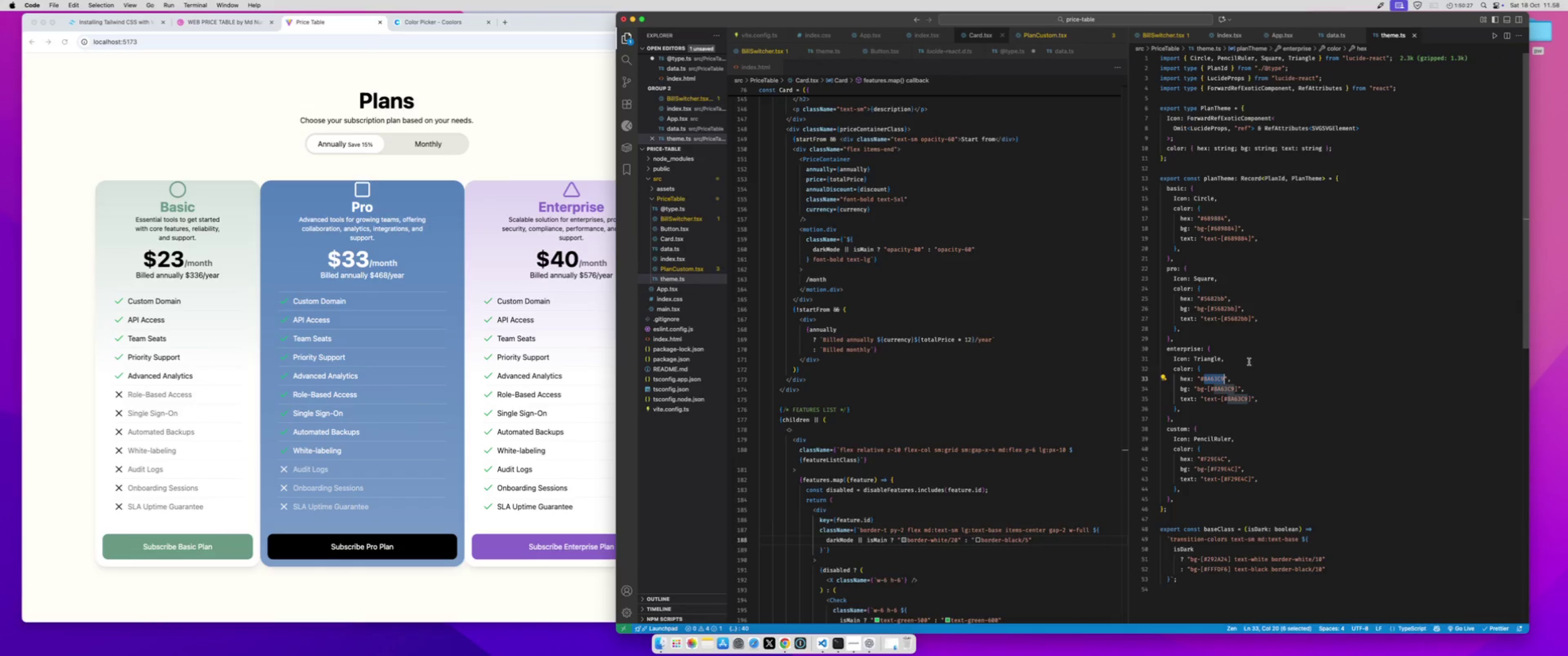 
wait(6.75)
 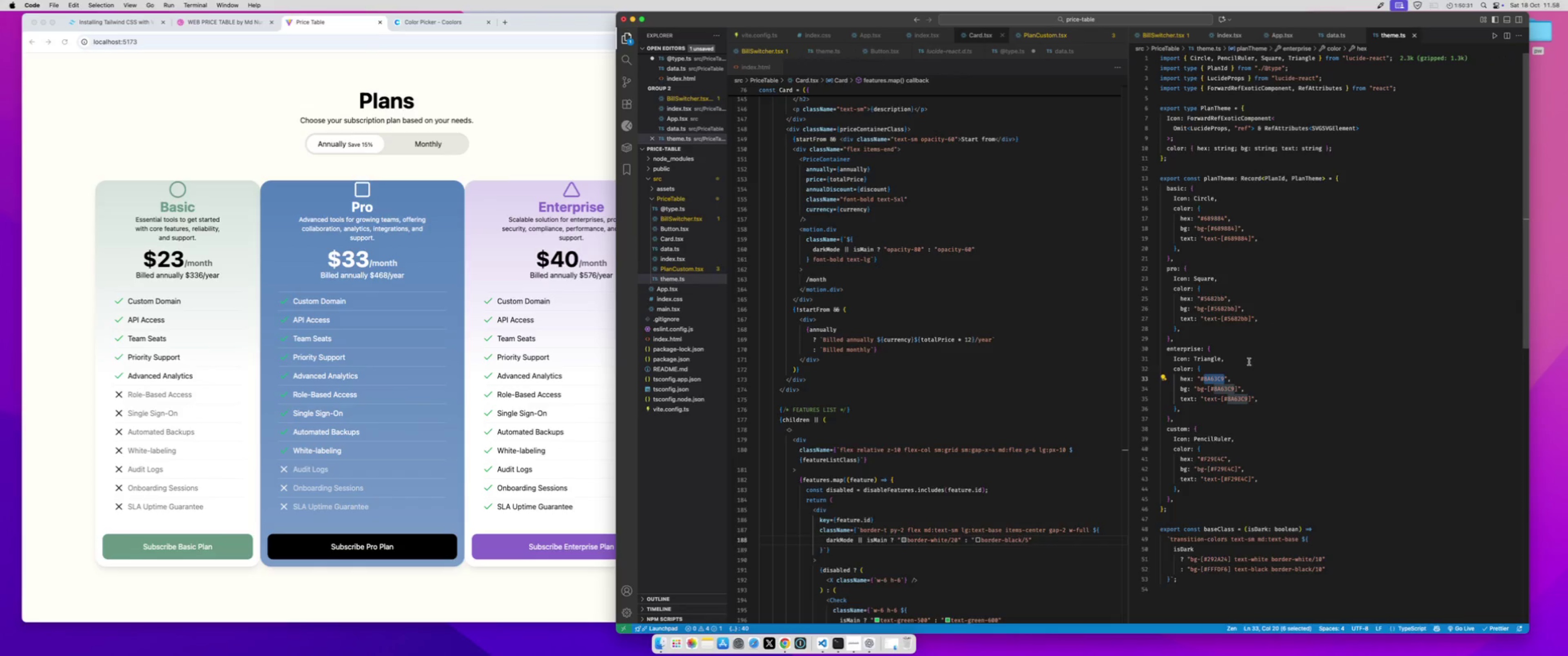 
type(bb832)
 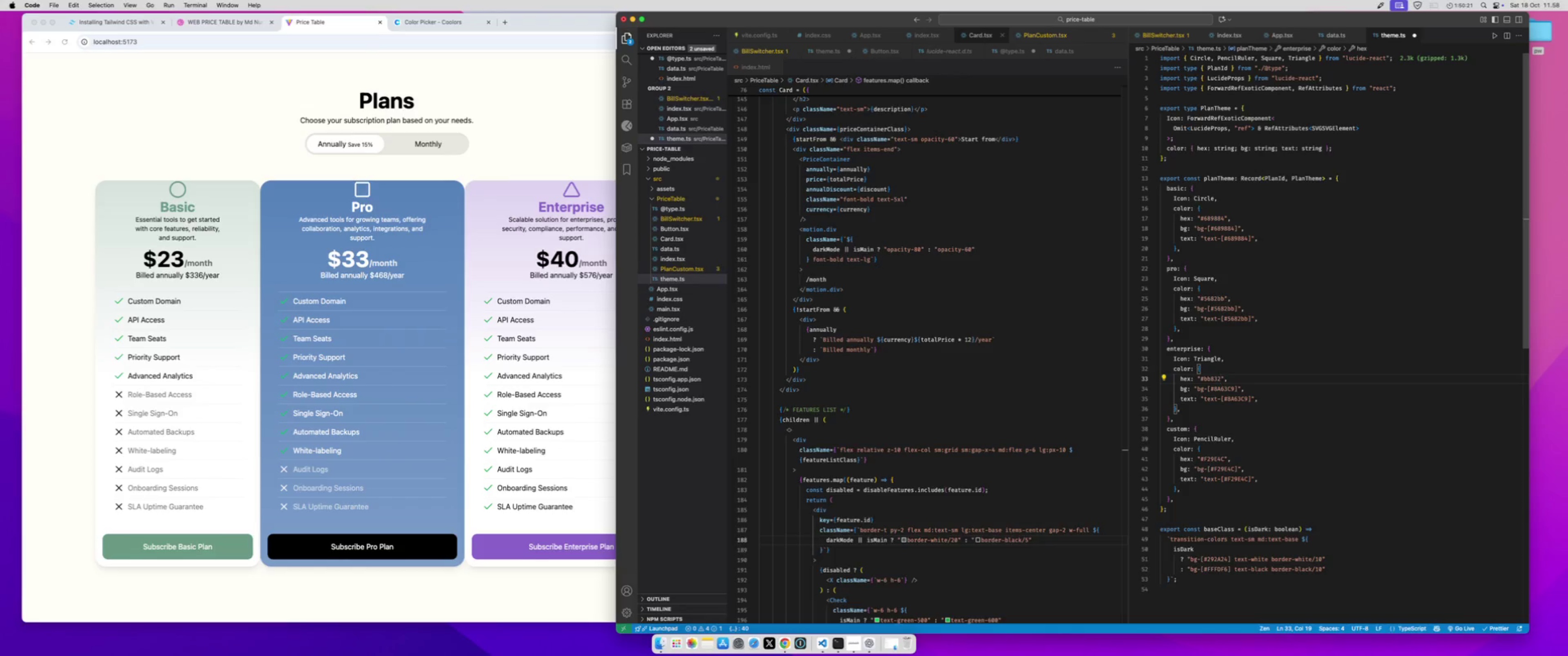 
key(D)
 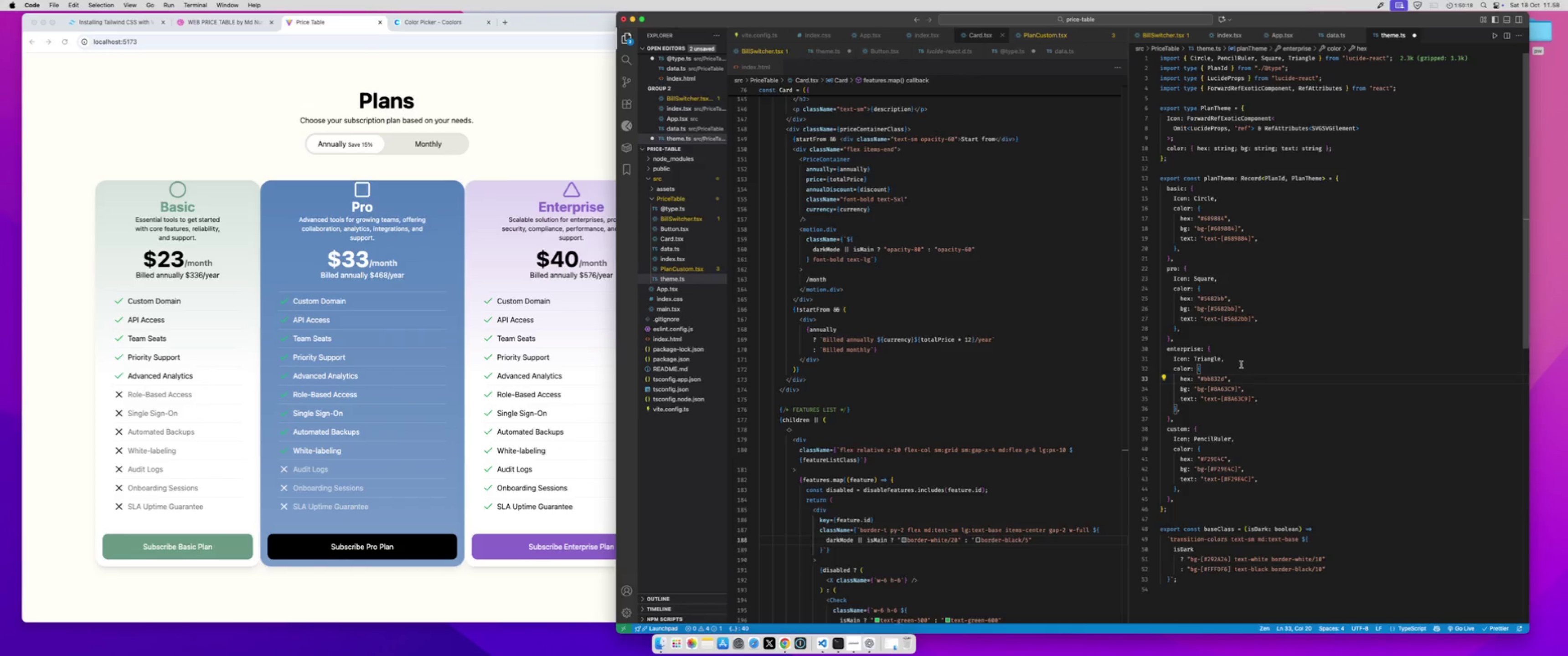 
double_click([1217, 380])
 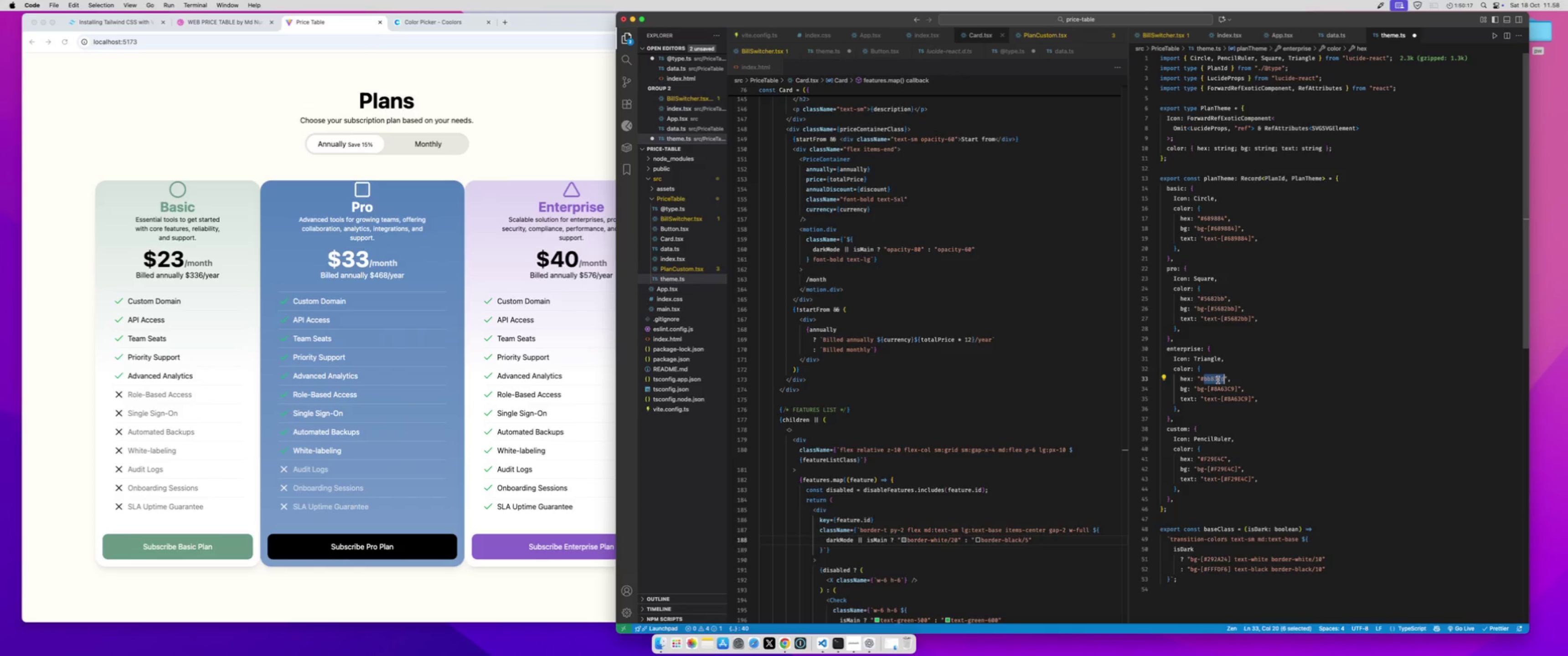 
key(Meta+CommandLeft)
 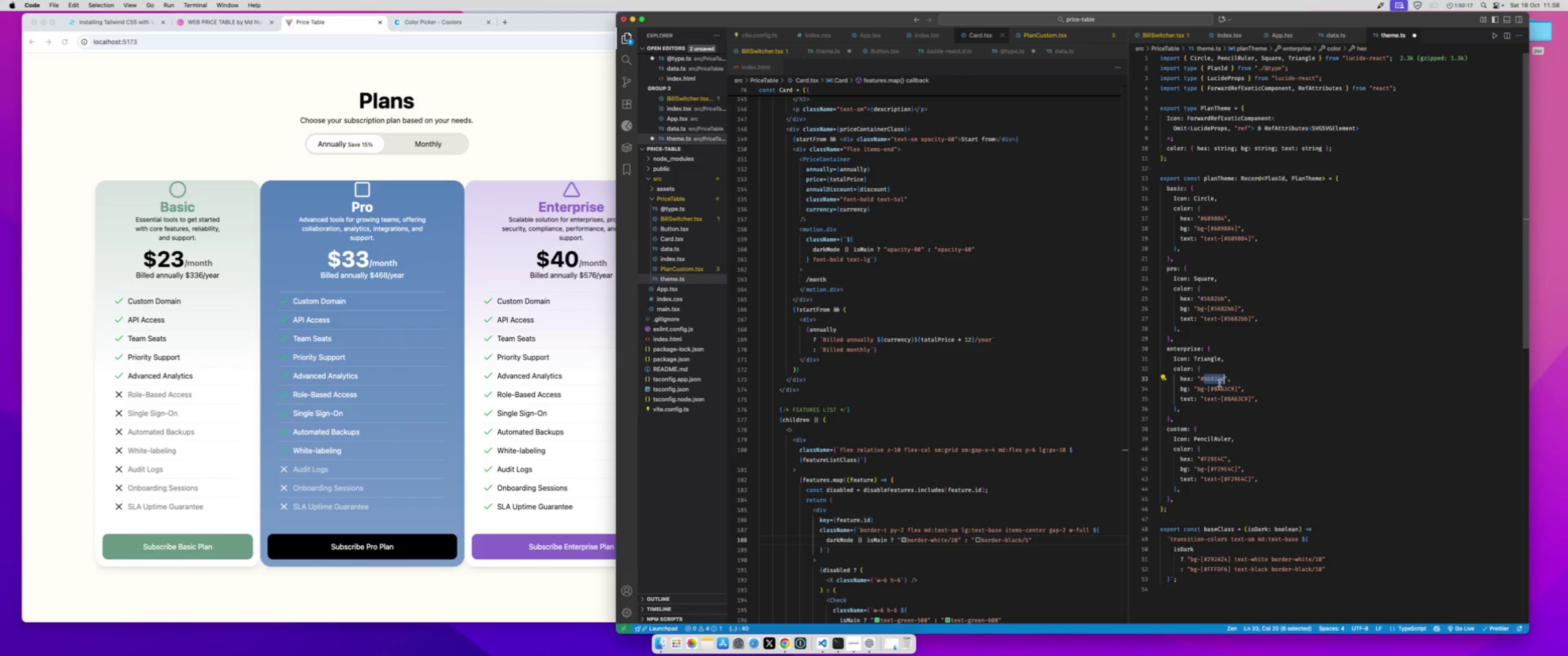 
key(Meta+C)
 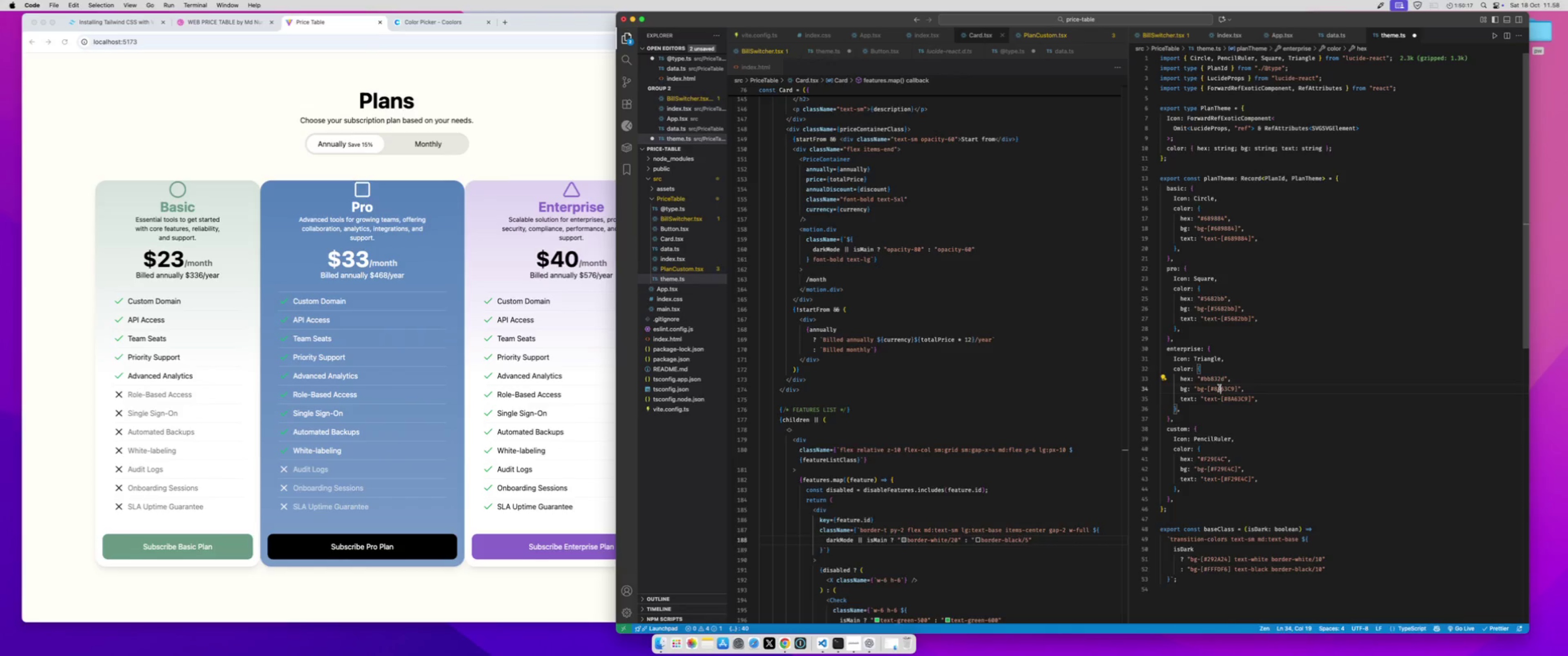 
double_click([1219, 388])
 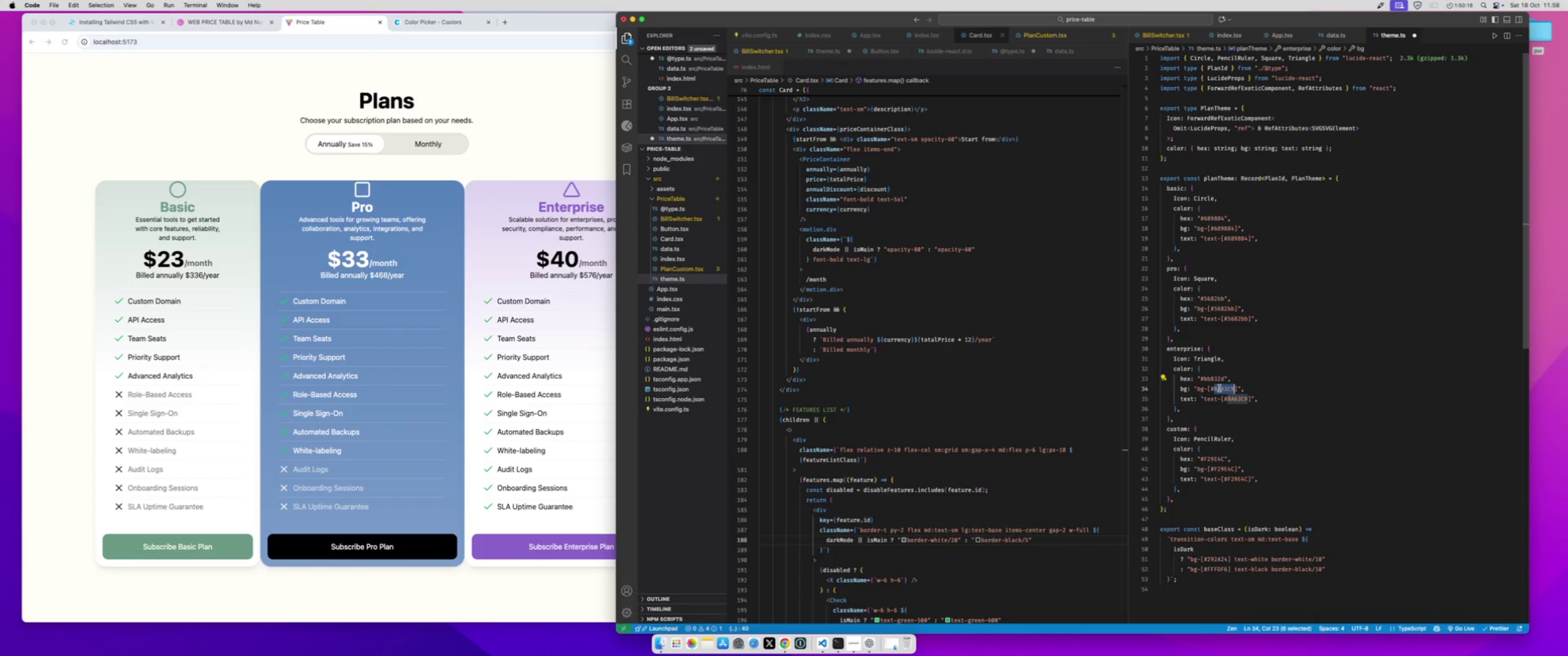 
key(Meta+F)
 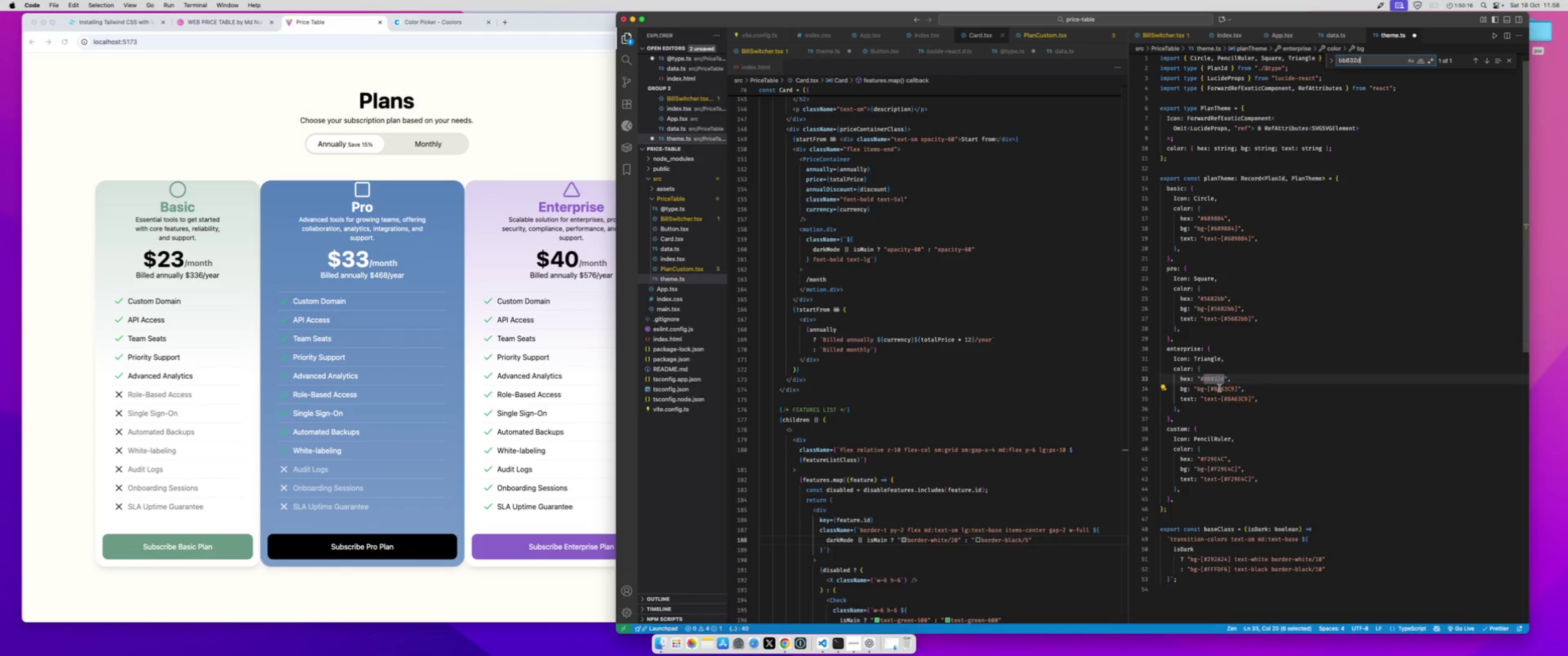 
key(Meta+V)
 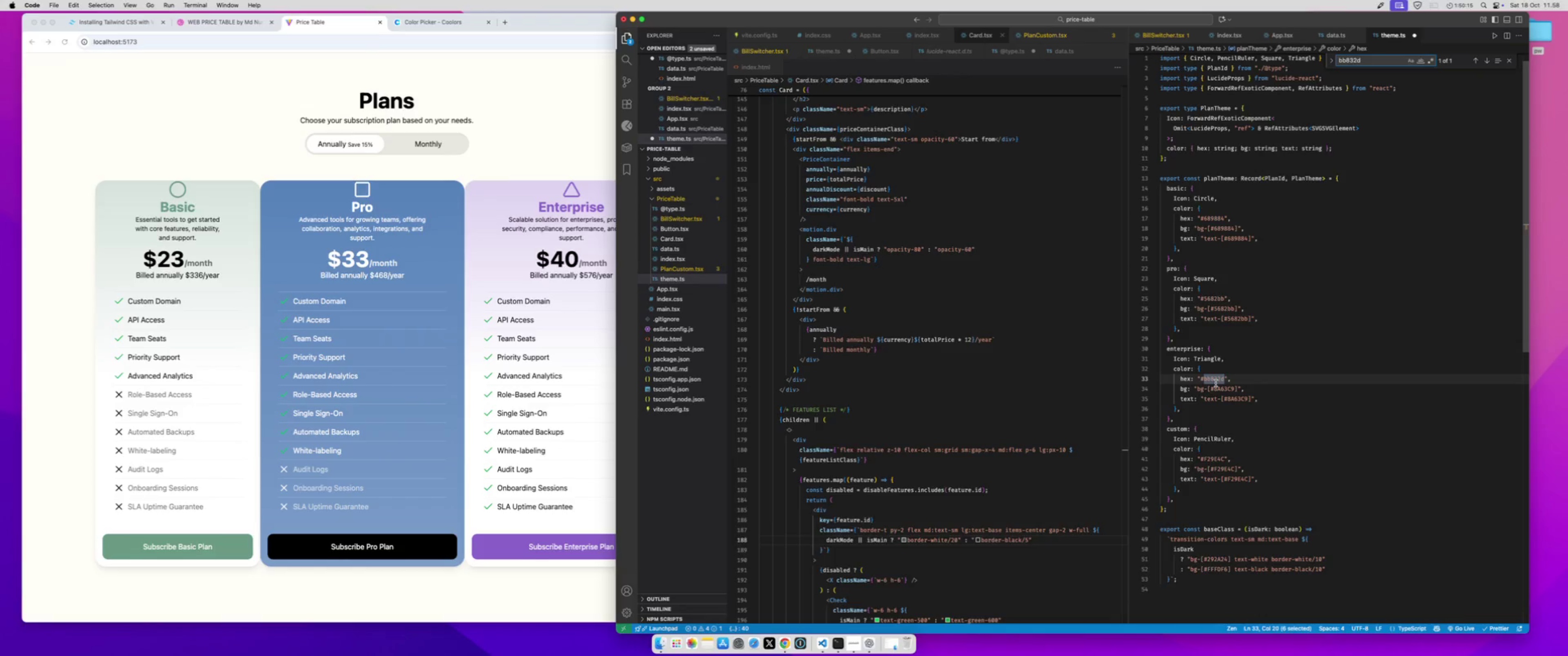 
left_click([1215, 381])
 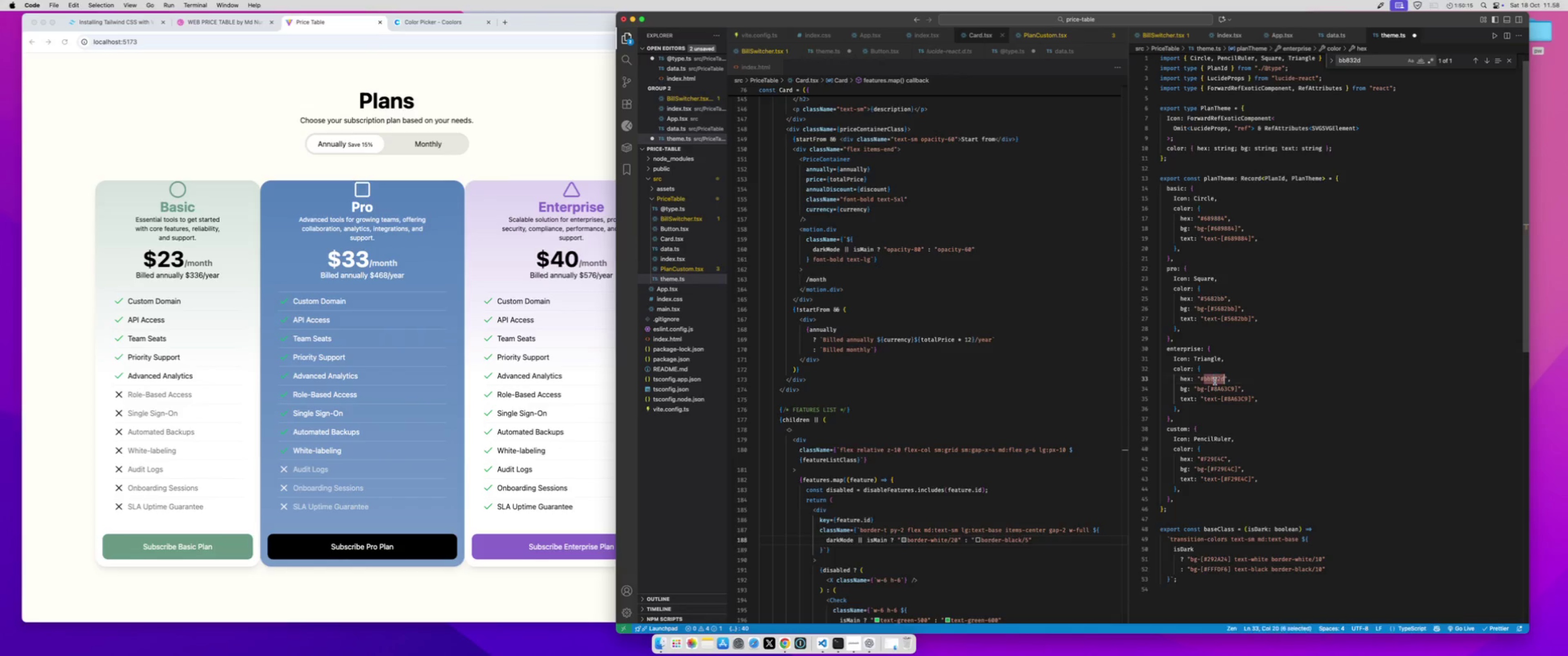 
double_click([1215, 381])
 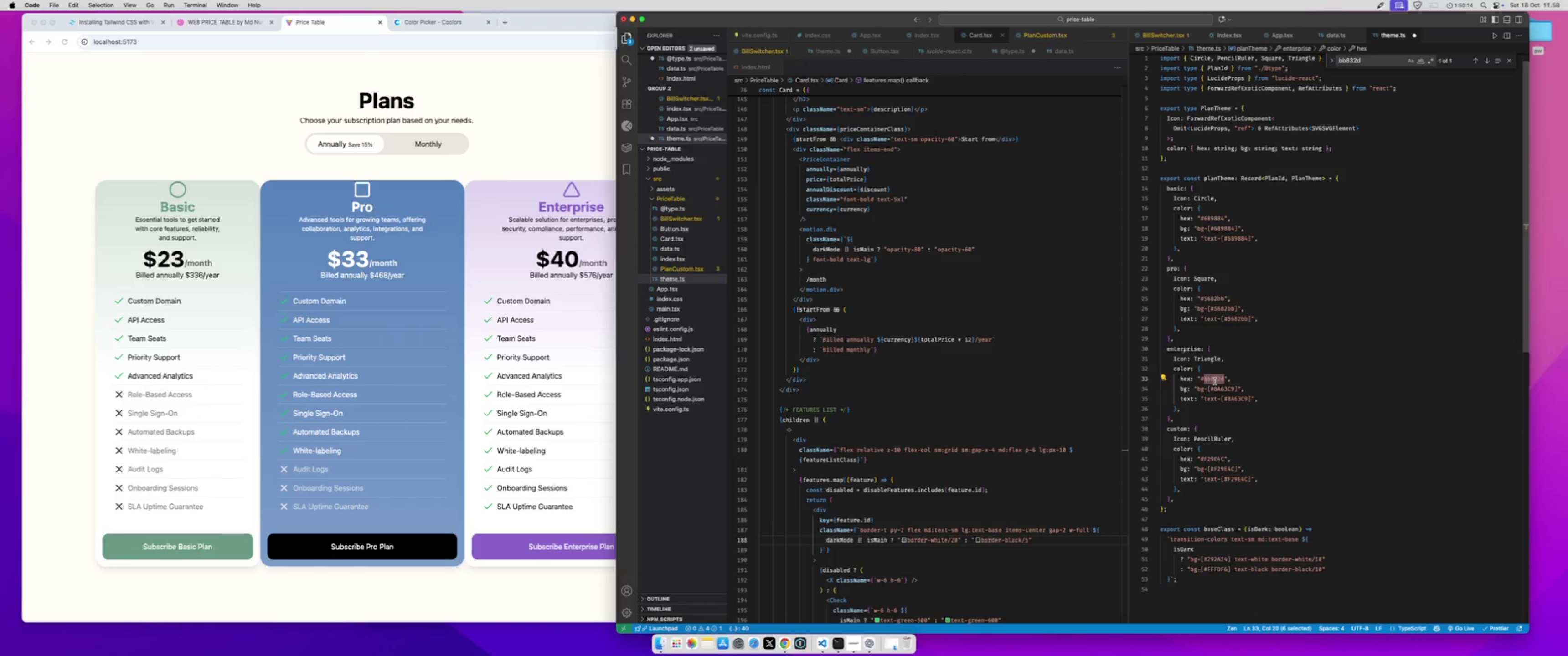 
key(Meta+C)
 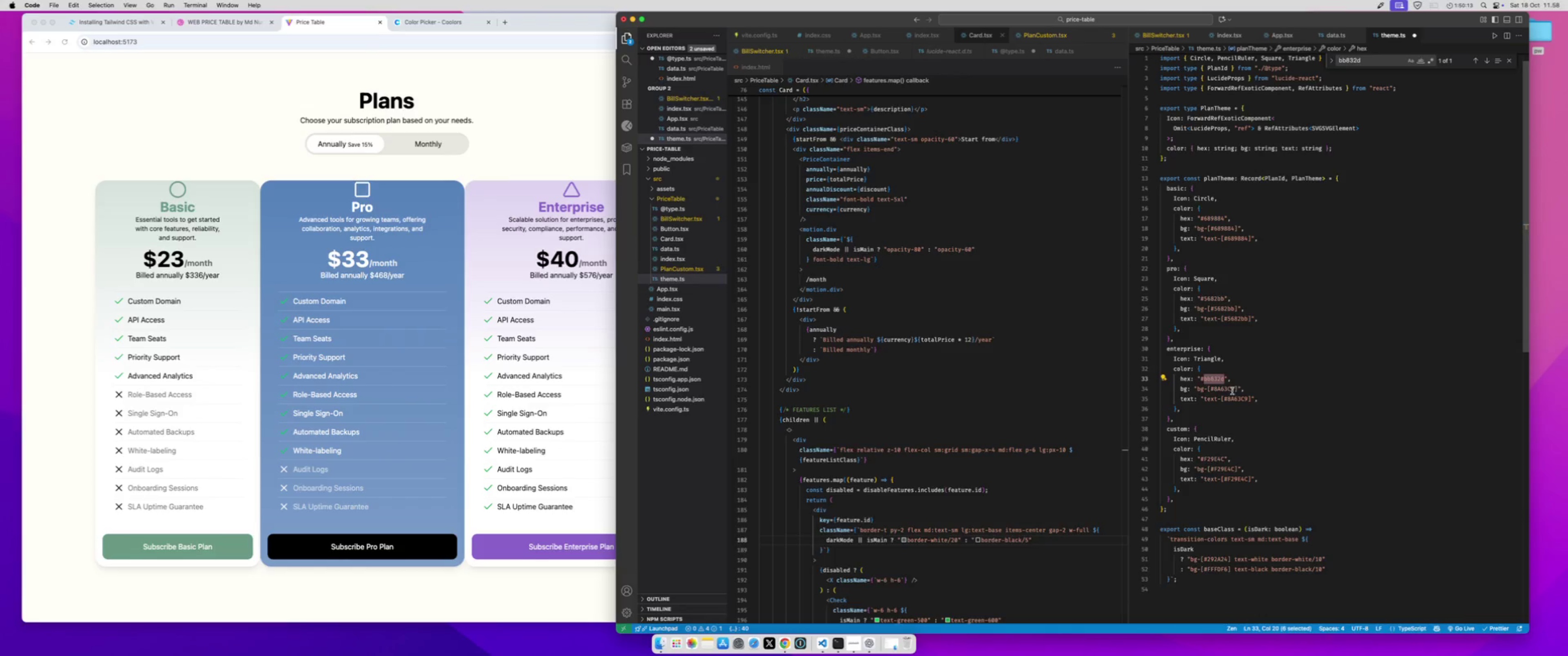 
double_click([1230, 390])
 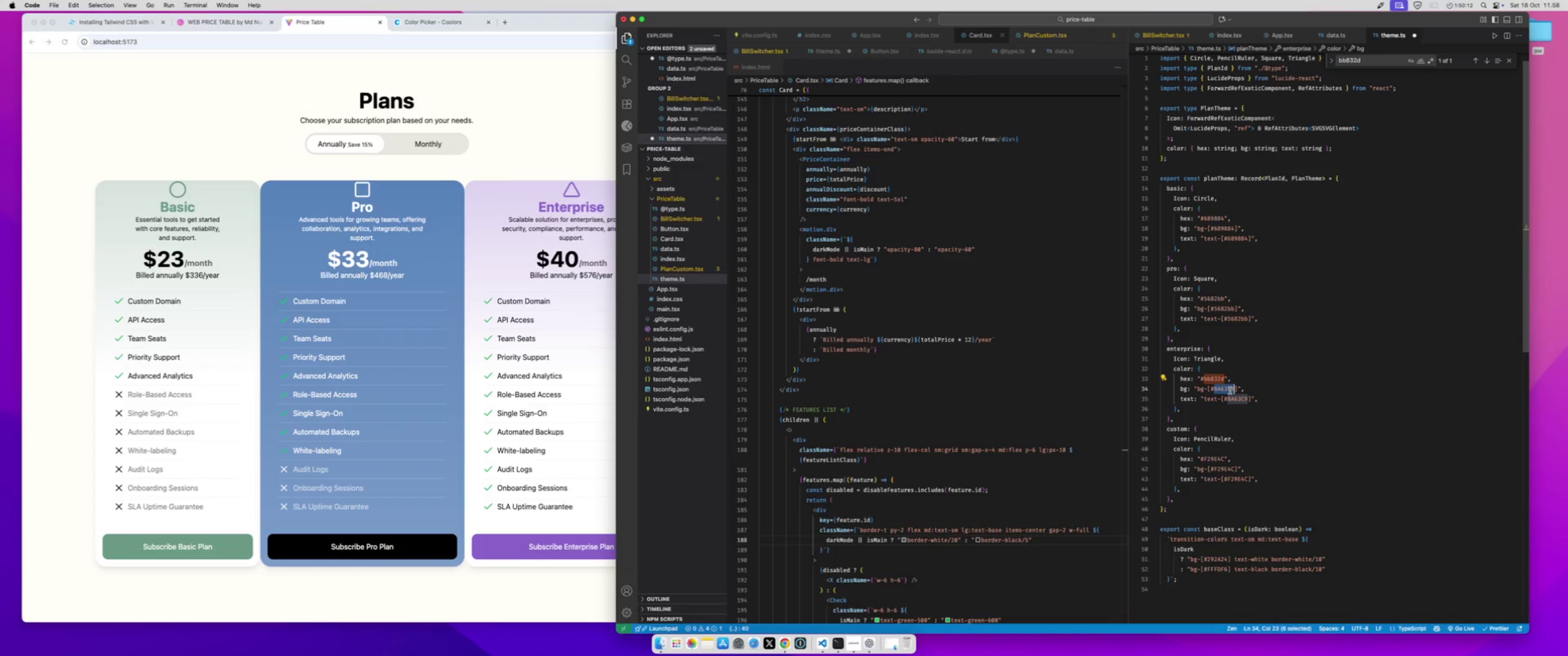 
key(Meta+D)
 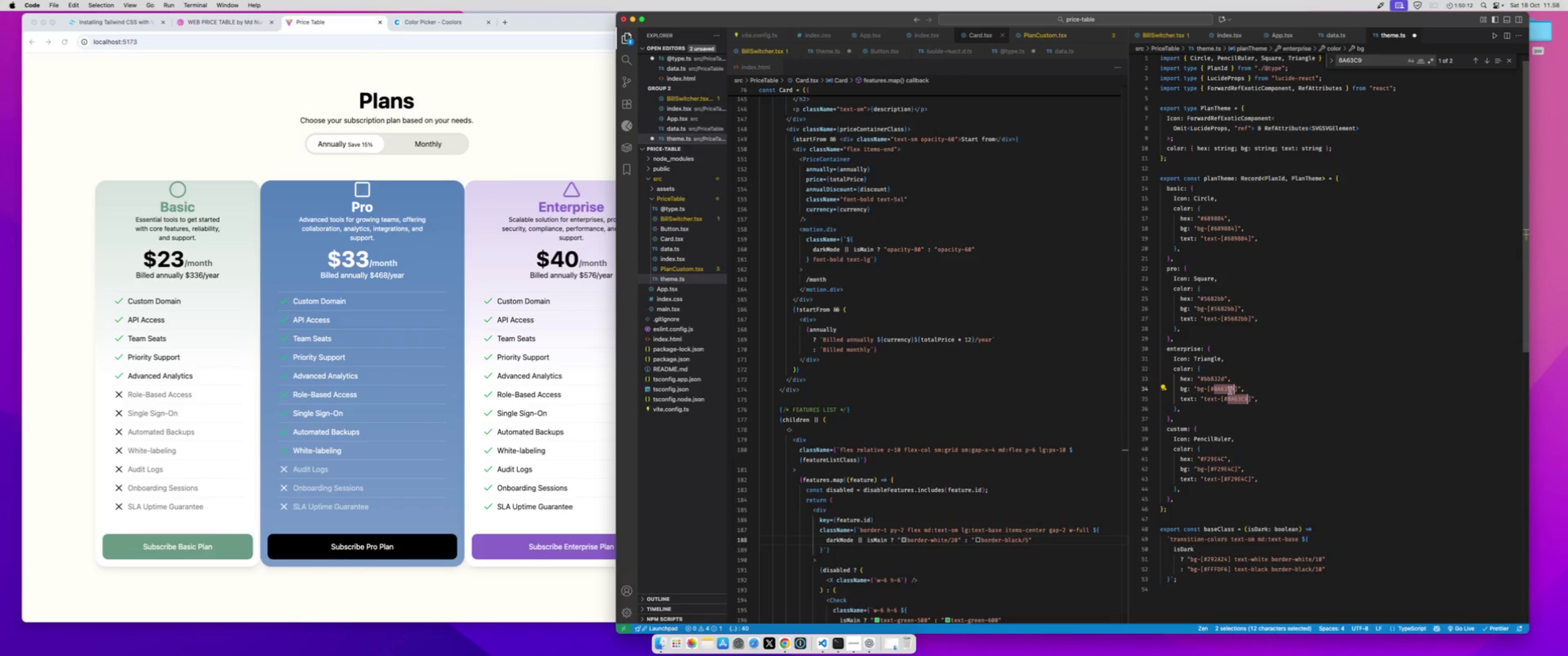 
key(Meta+CommandLeft)
 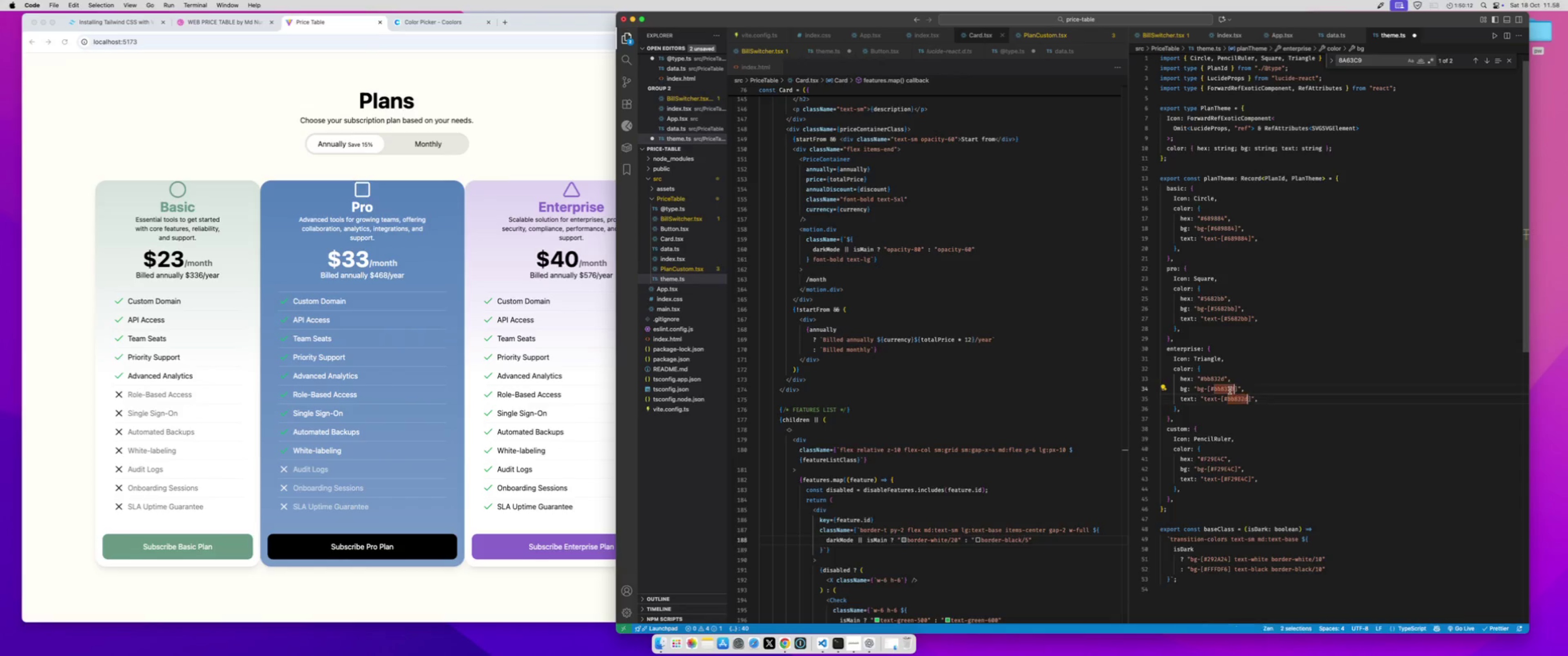 
key(Meta+V)
 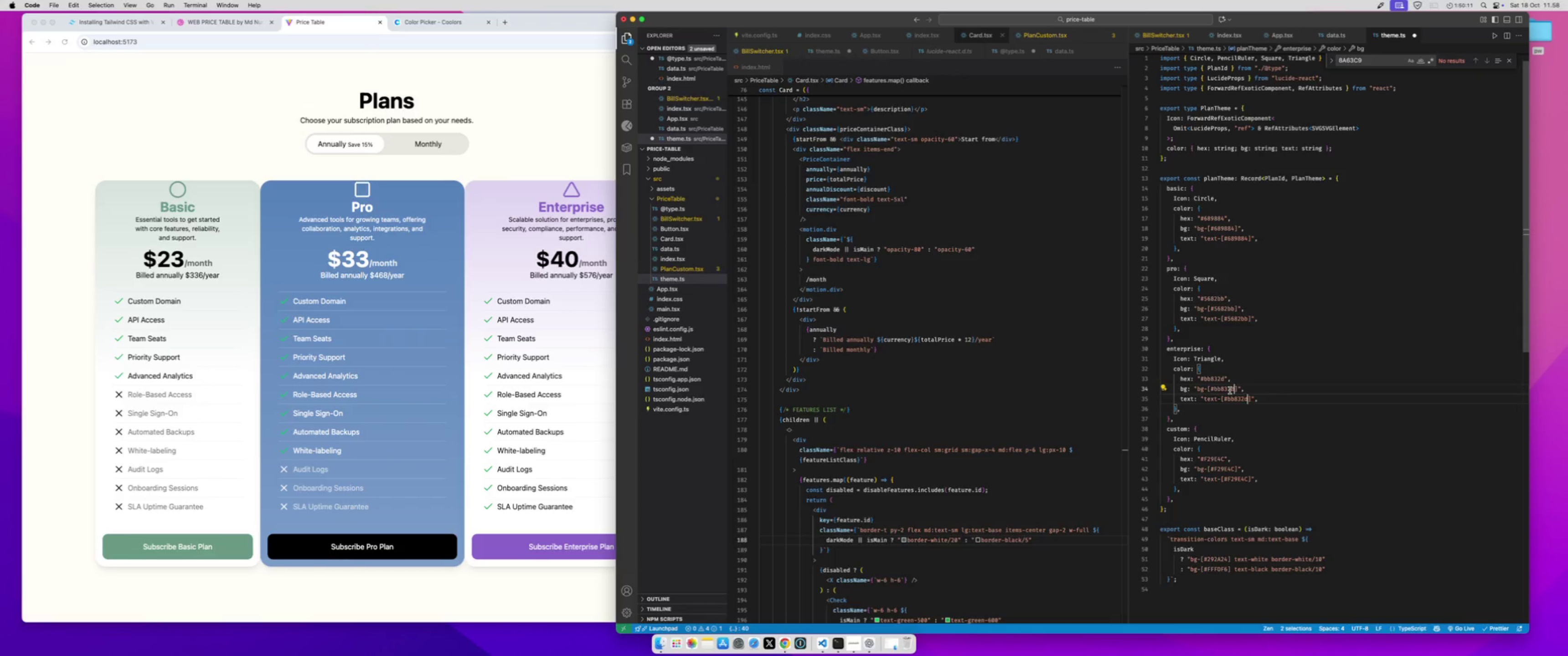 
key(Meta+S)
 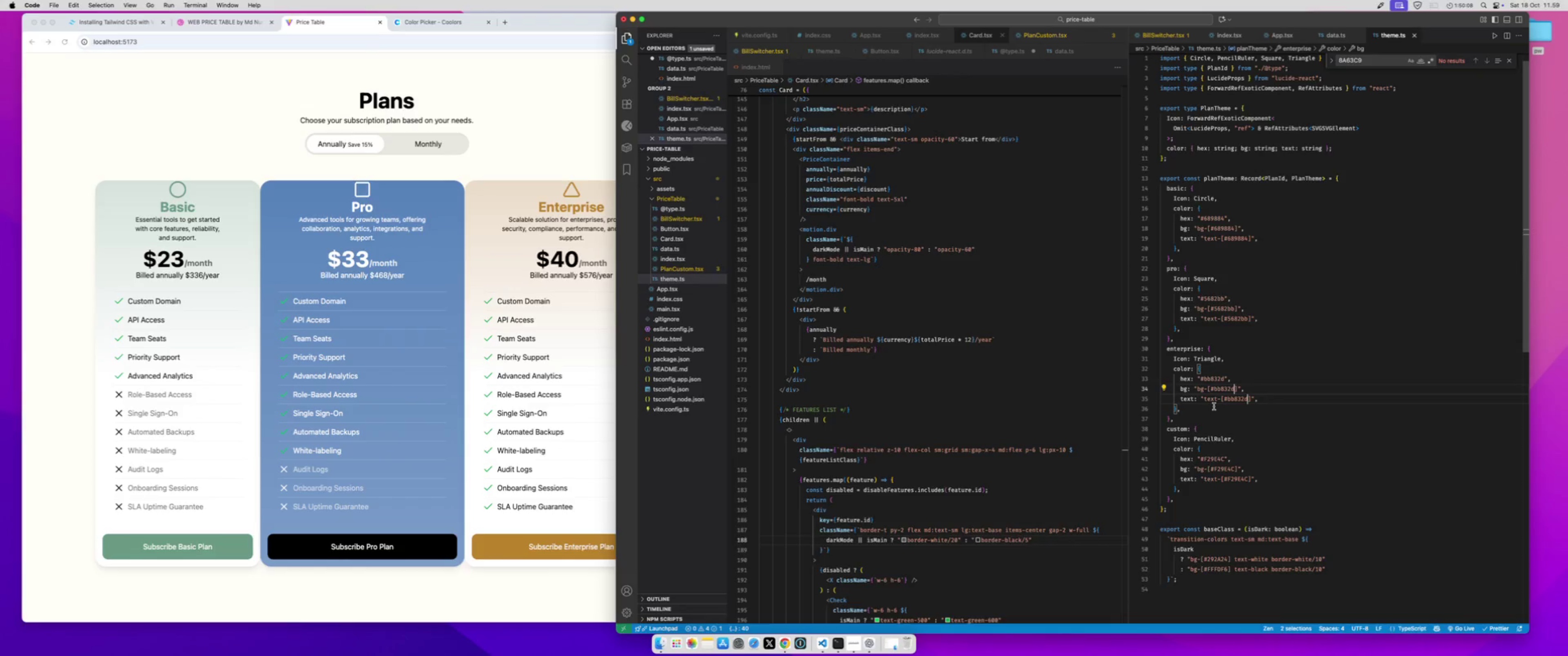 
scroll: coordinate [1212, 422], scroll_direction: down, amount: 1.0
 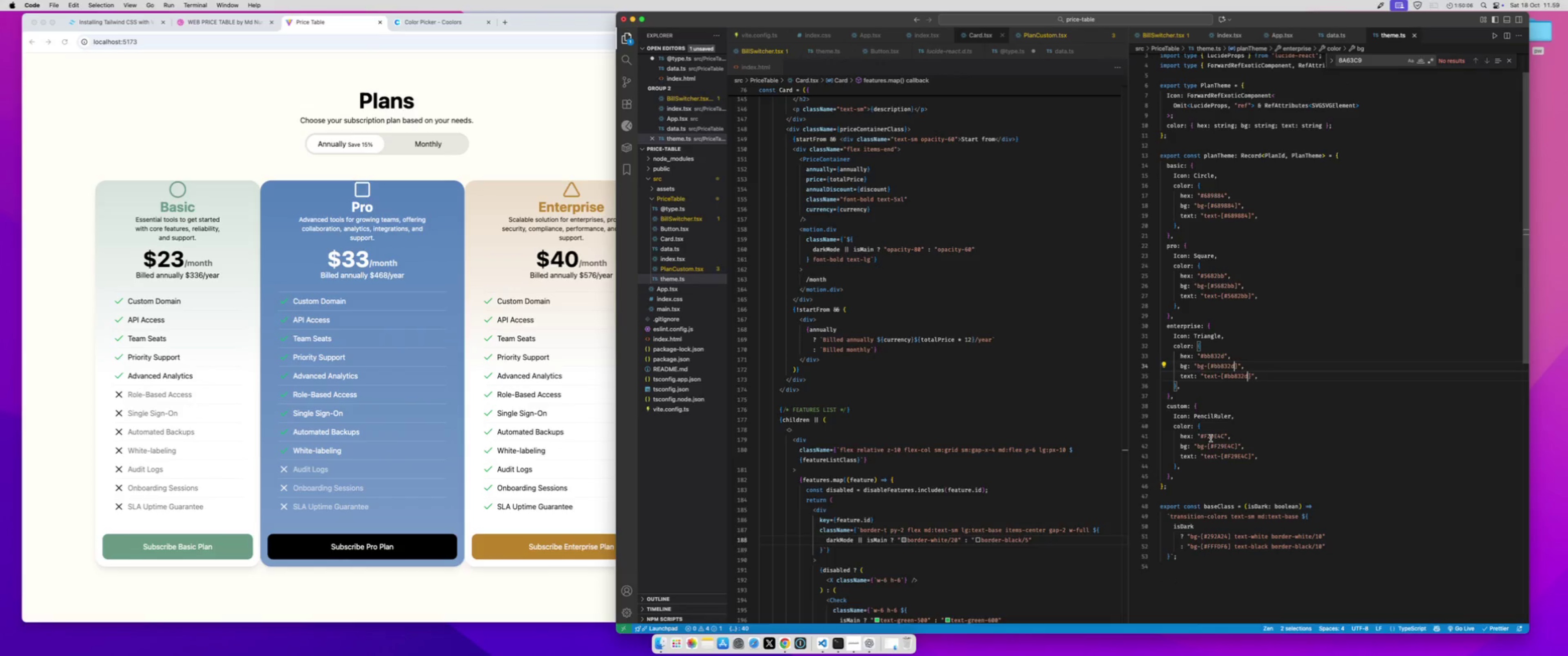 
double_click([1211, 438])
 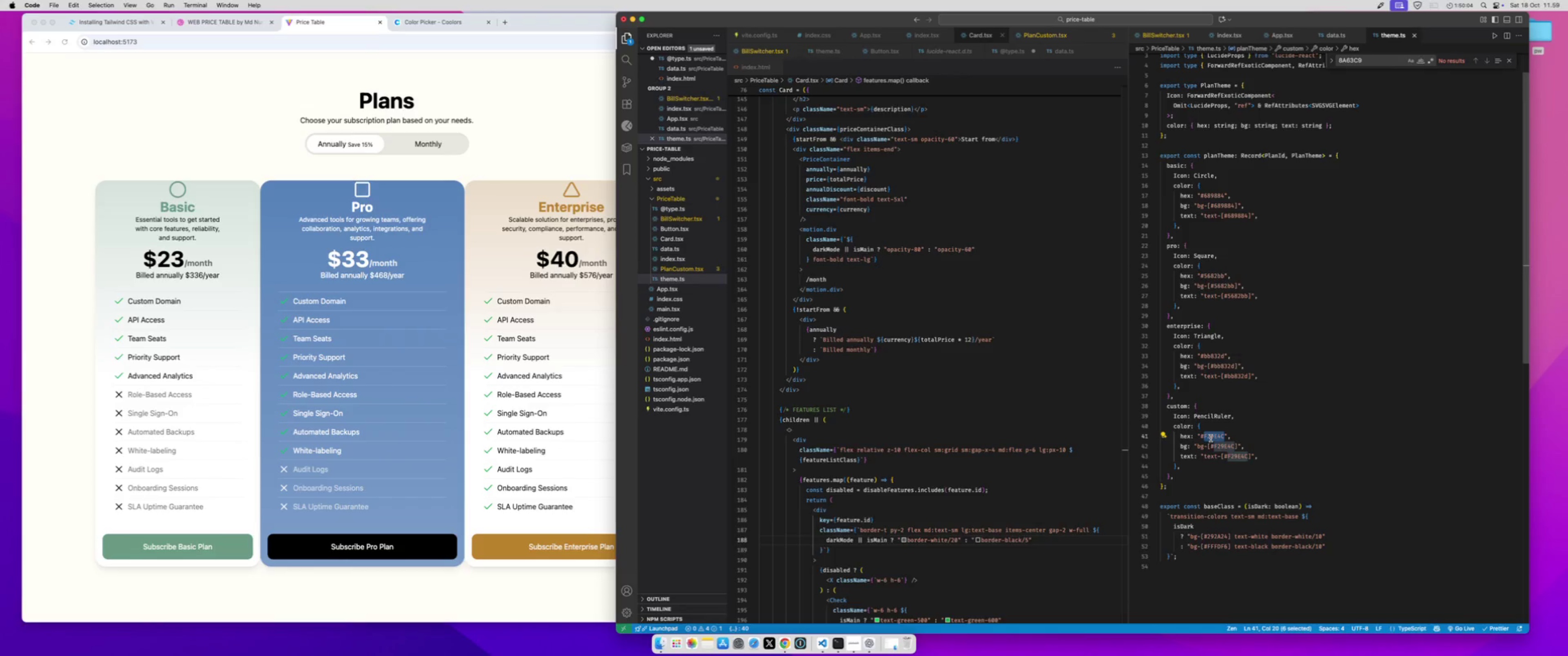 
type(c8c78b)
 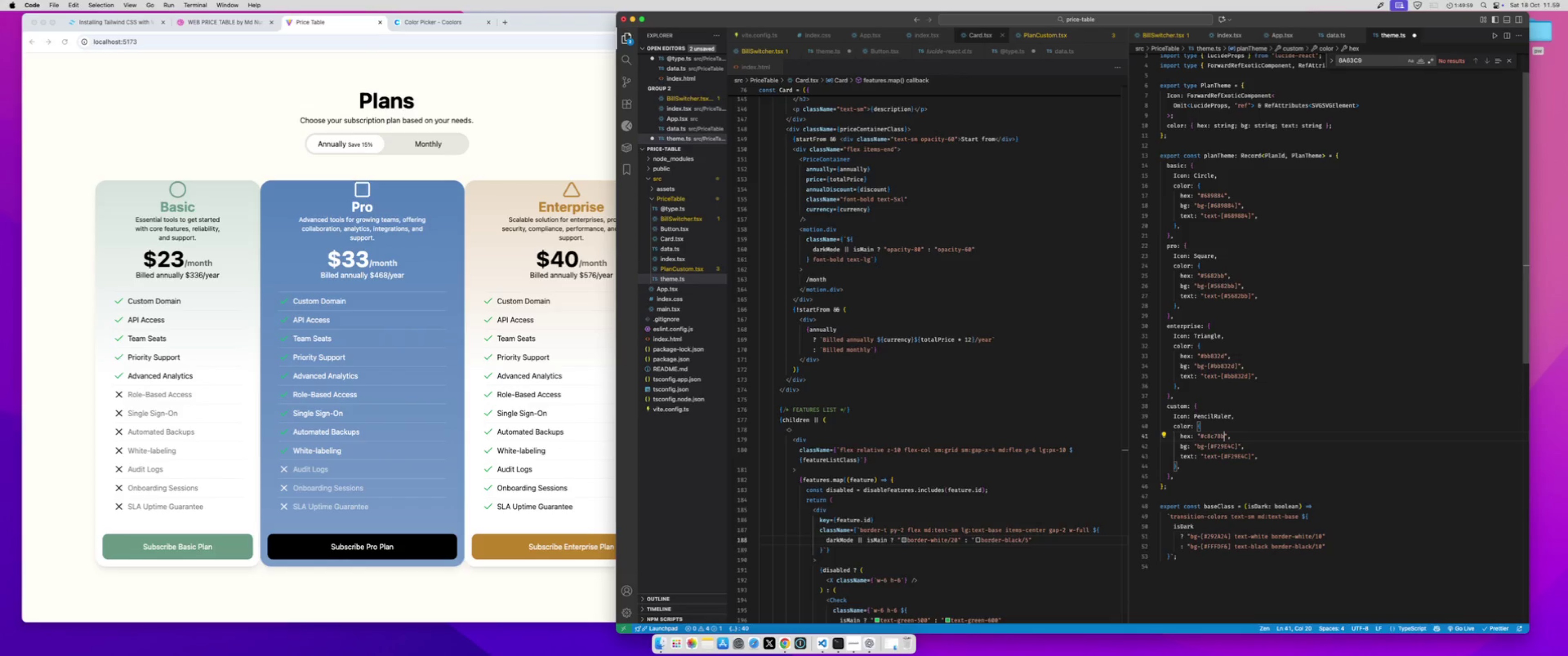 
key(Shift+ArrowLeft)
 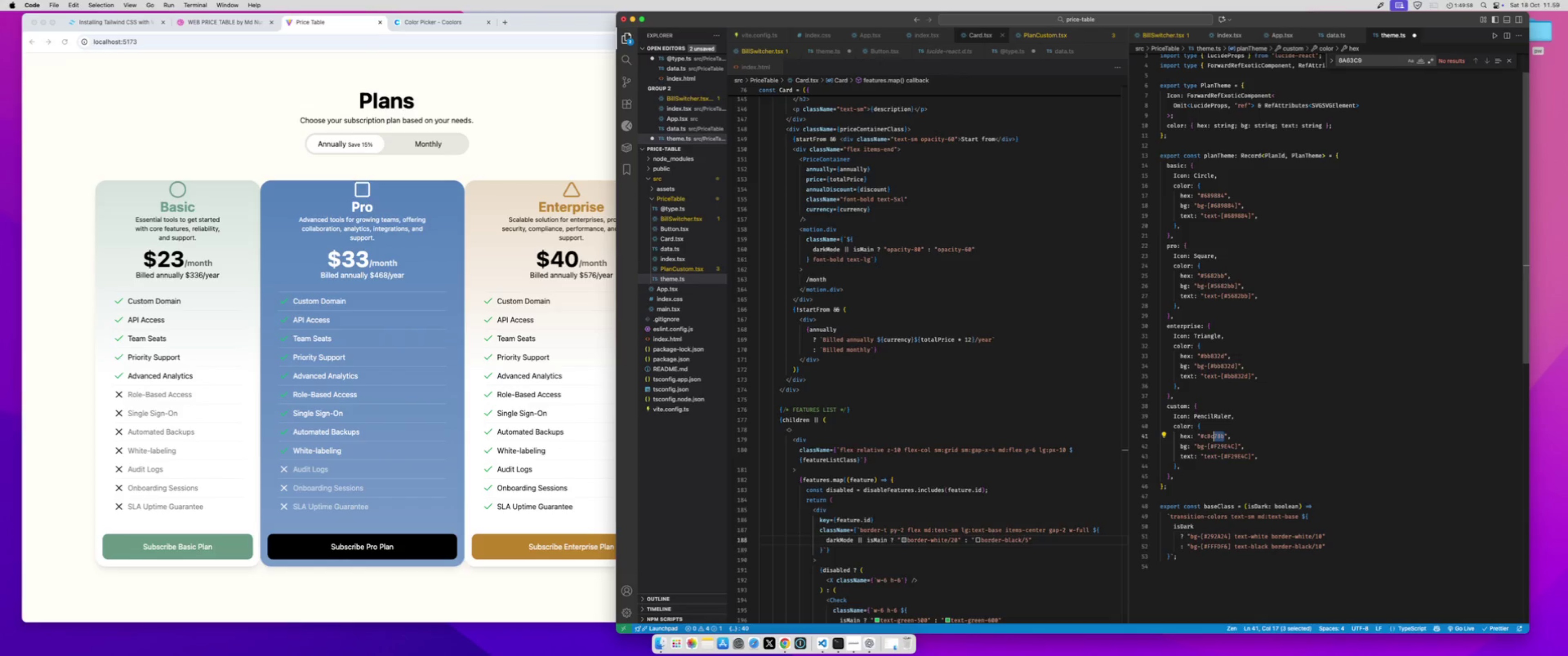 
key(Shift+ArrowLeft)
 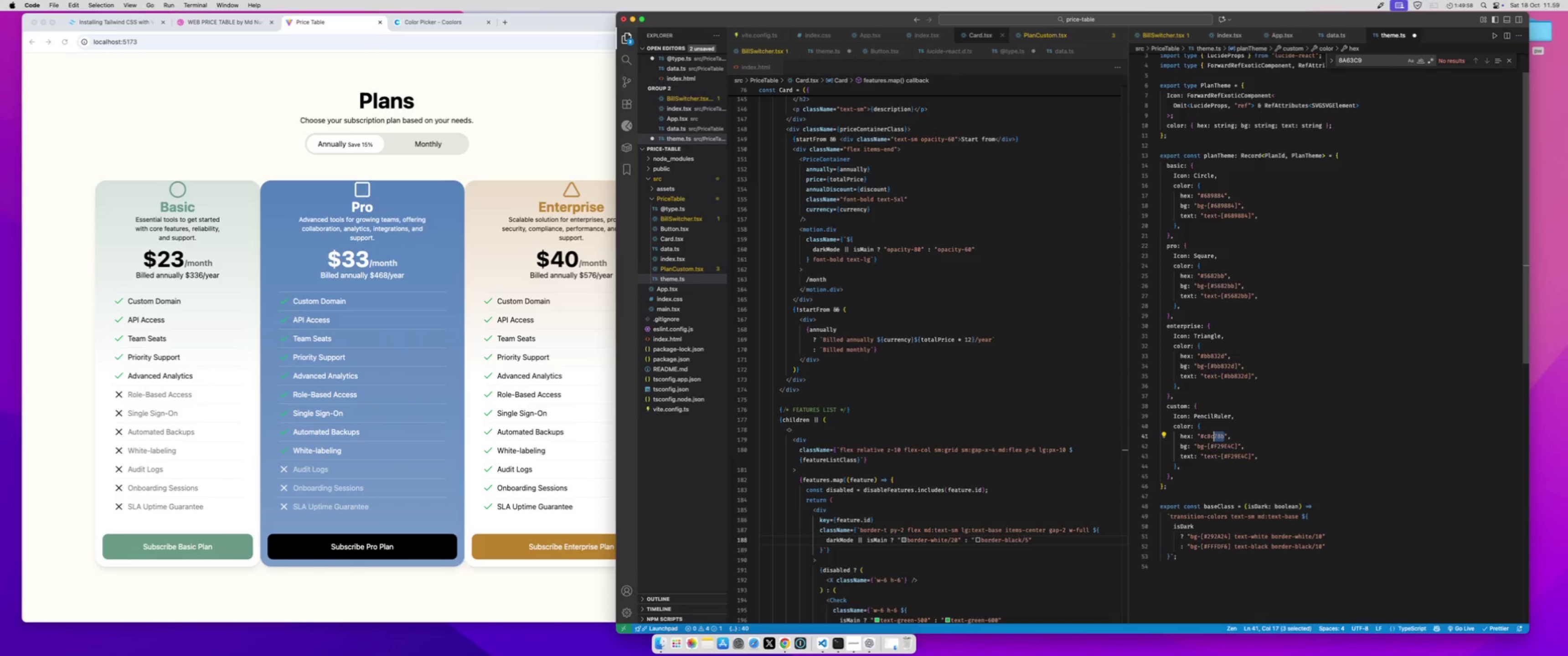 
key(Shift+ArrowLeft)
 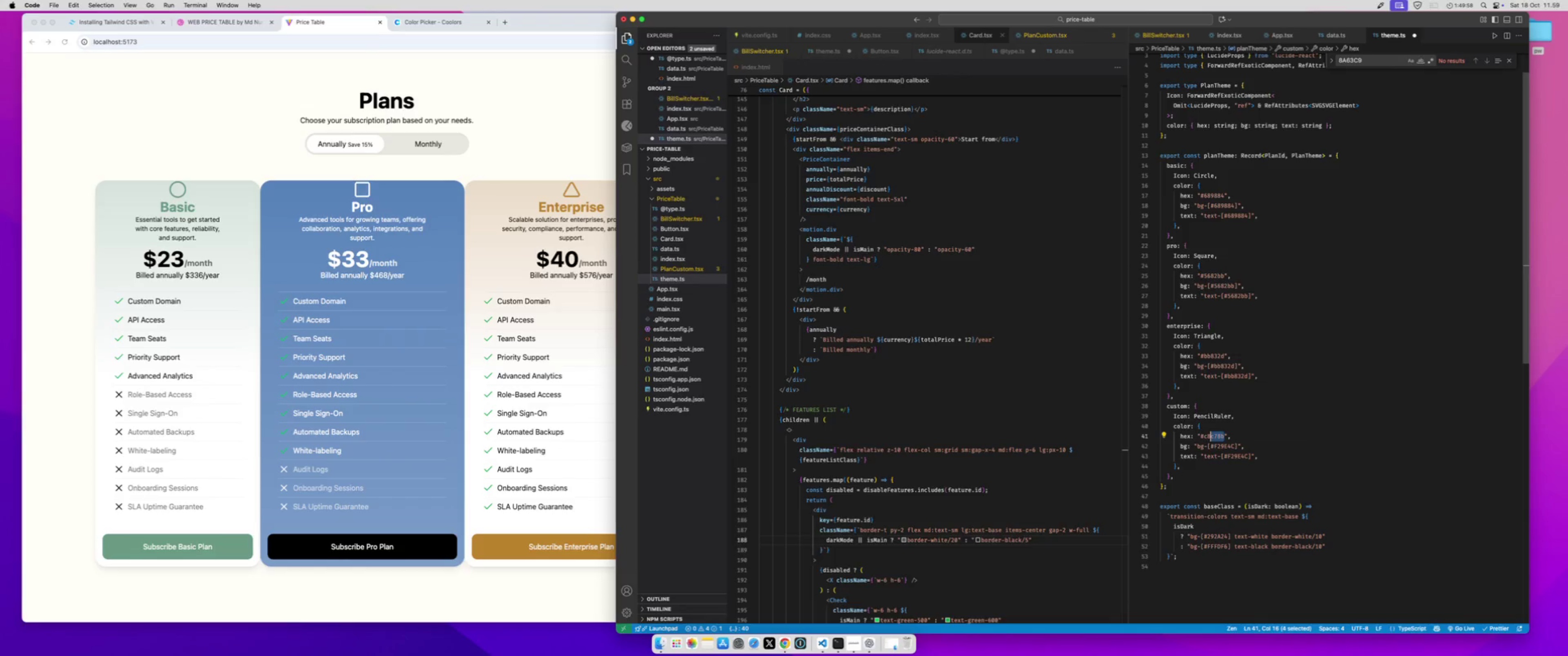 
key(Shift+ArrowLeft)
 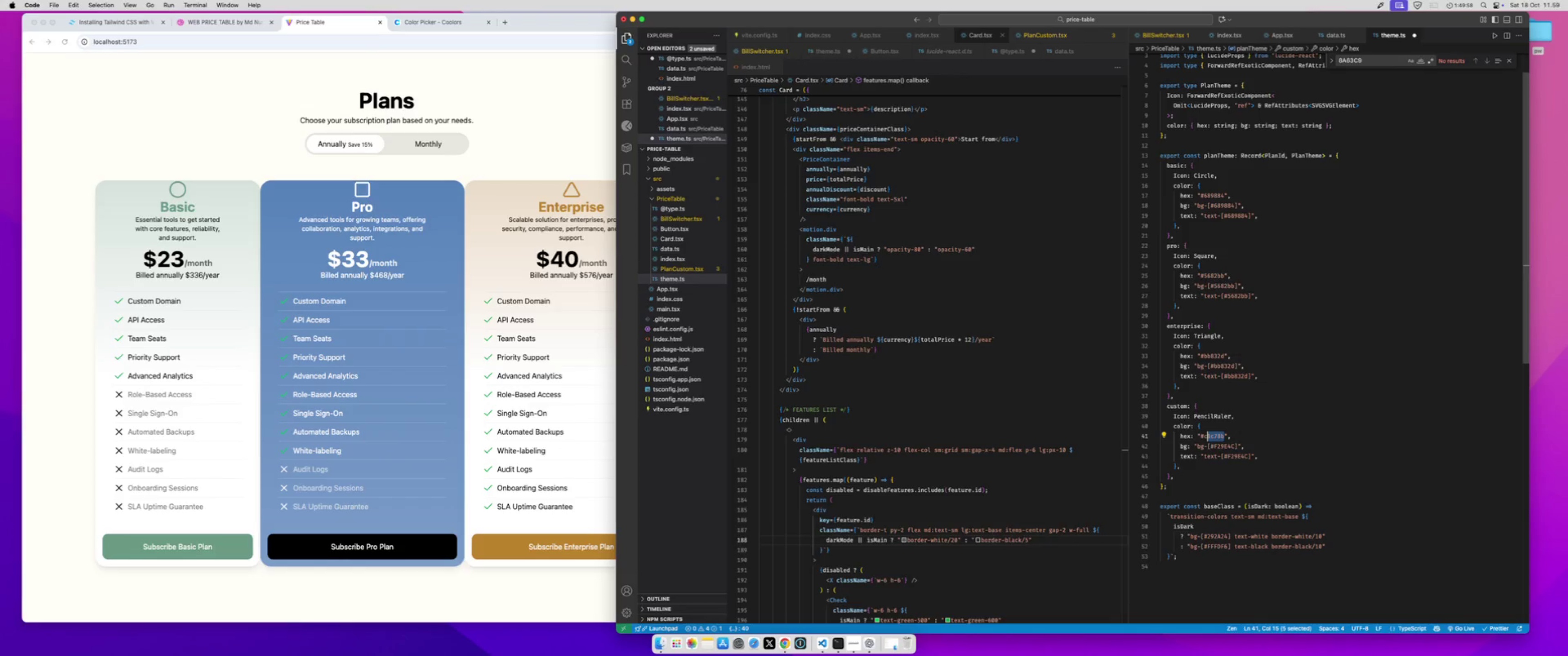 
key(Shift+ArrowLeft)
 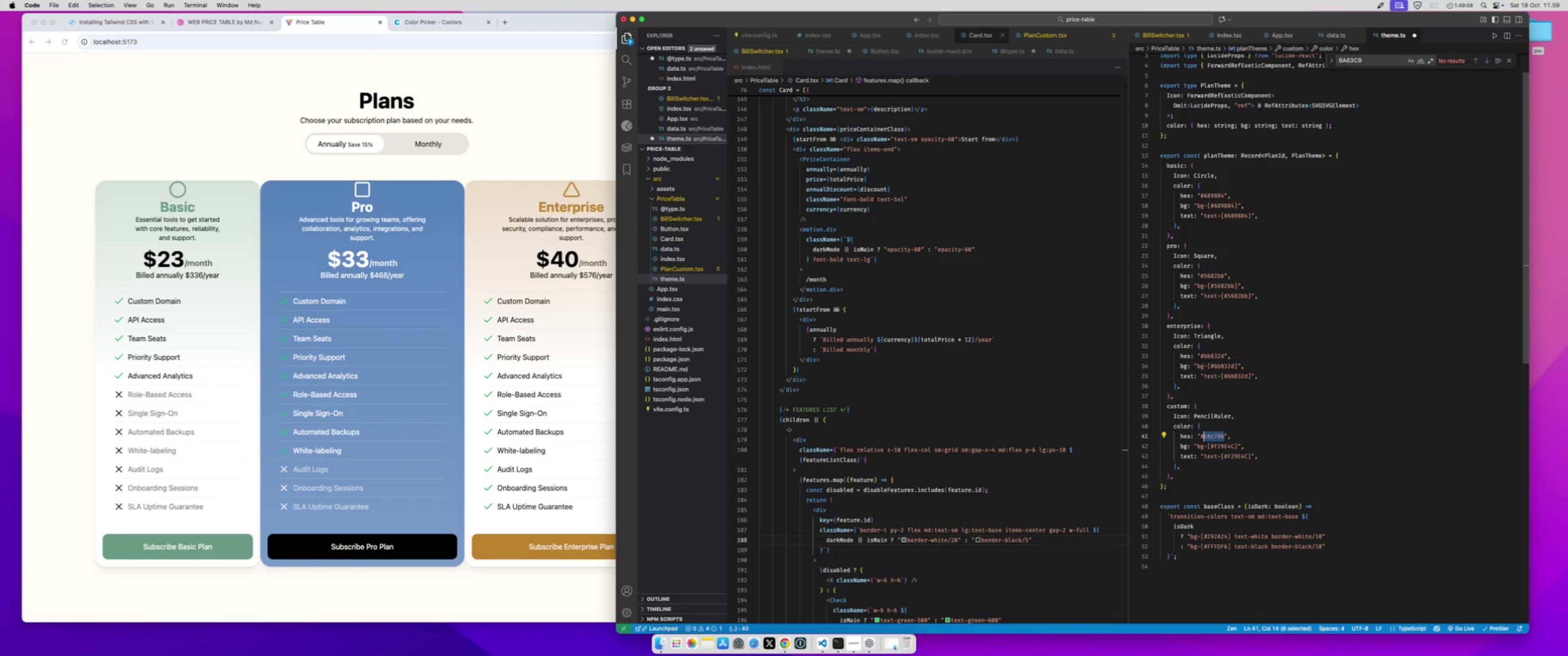 
key(Shift+ArrowLeft)
 